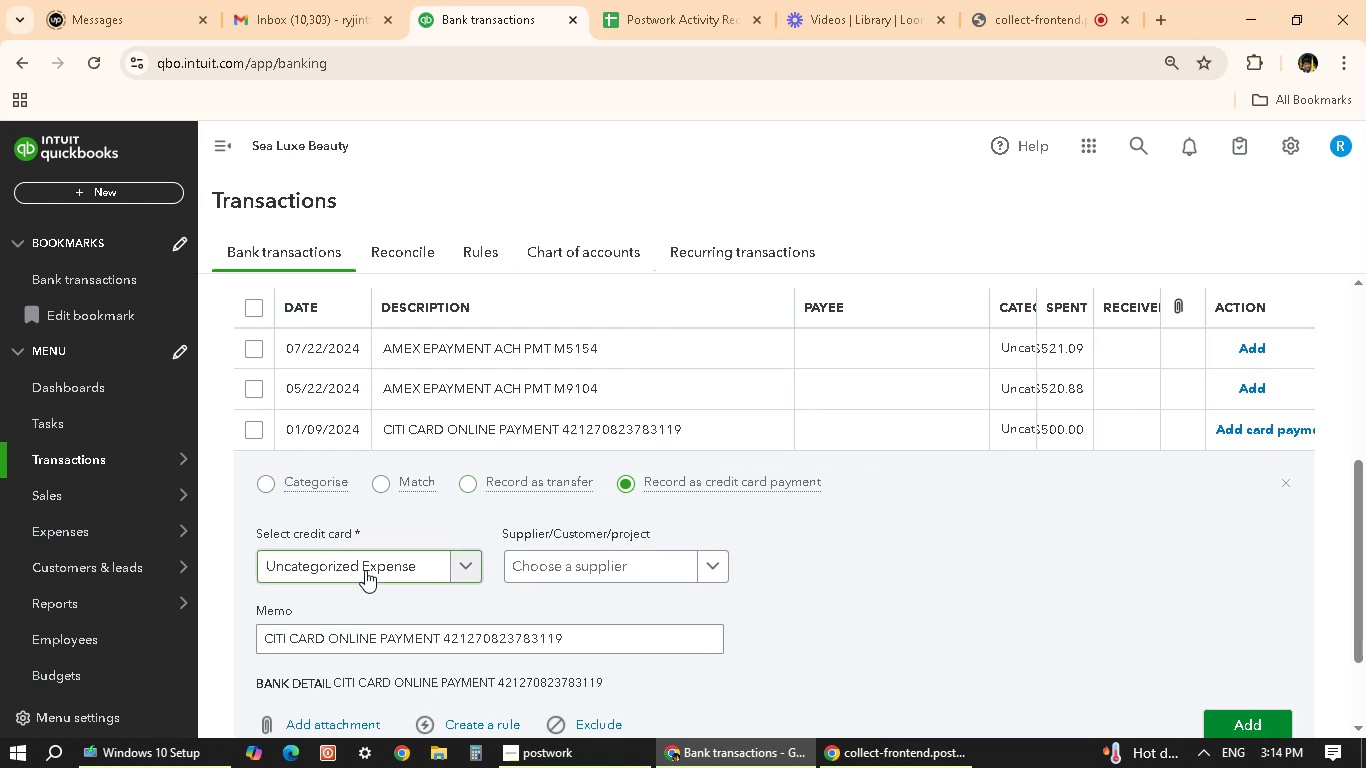 
left_click([427, 572])
 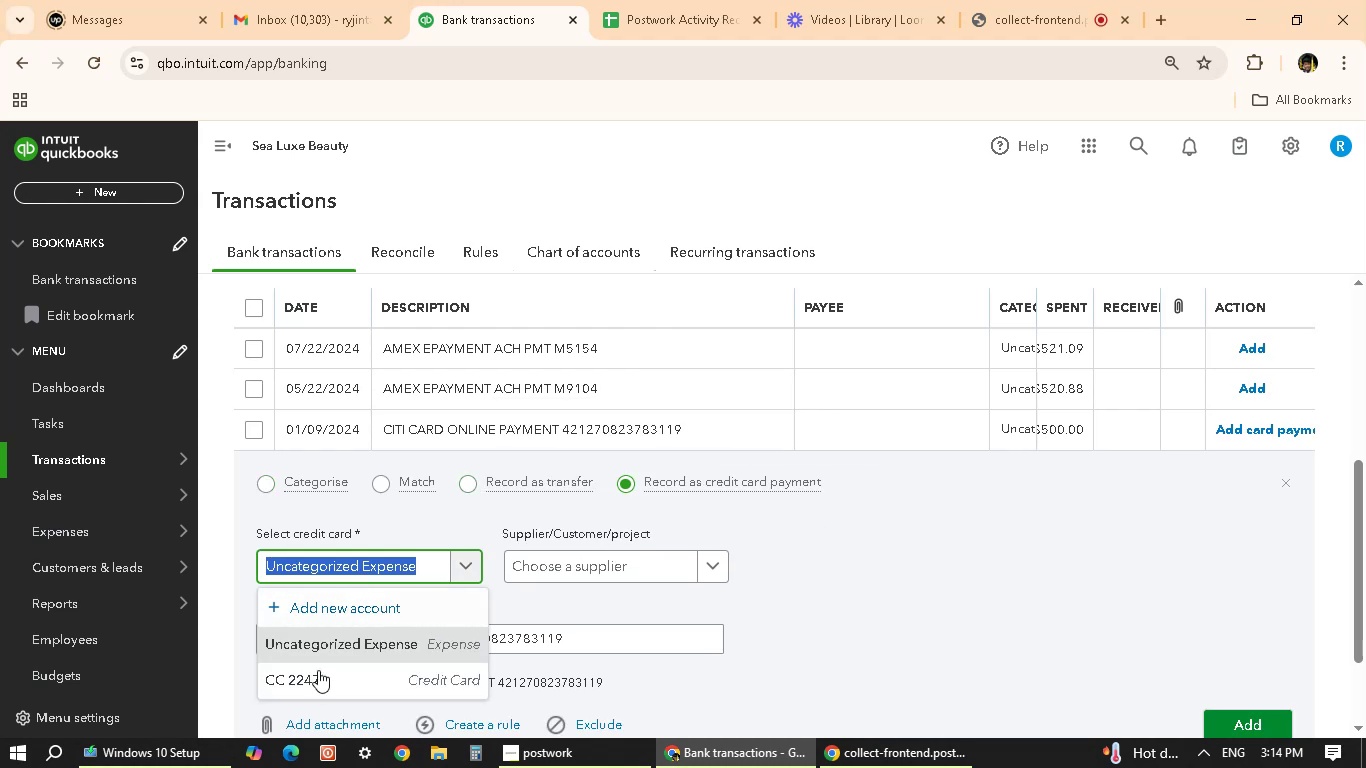 
left_click([320, 683])
 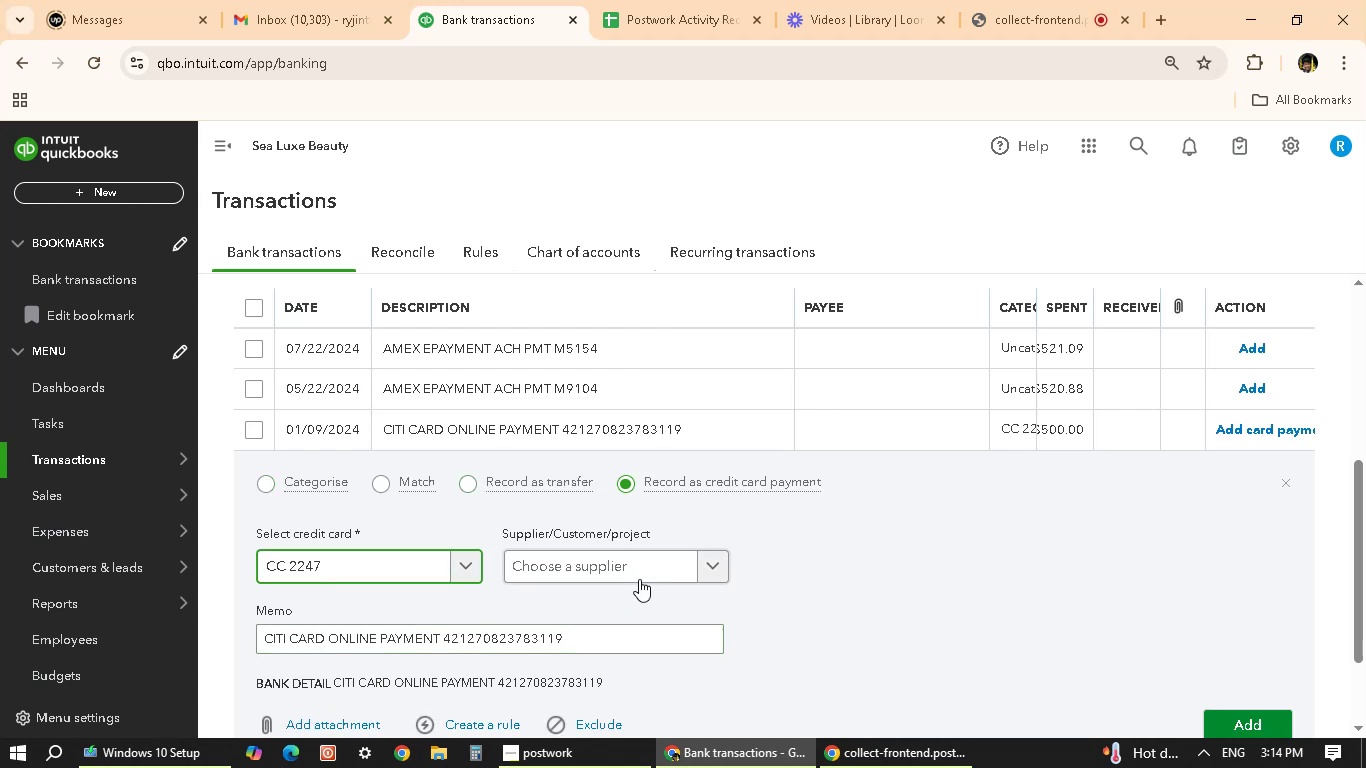 
left_click([646, 567])
 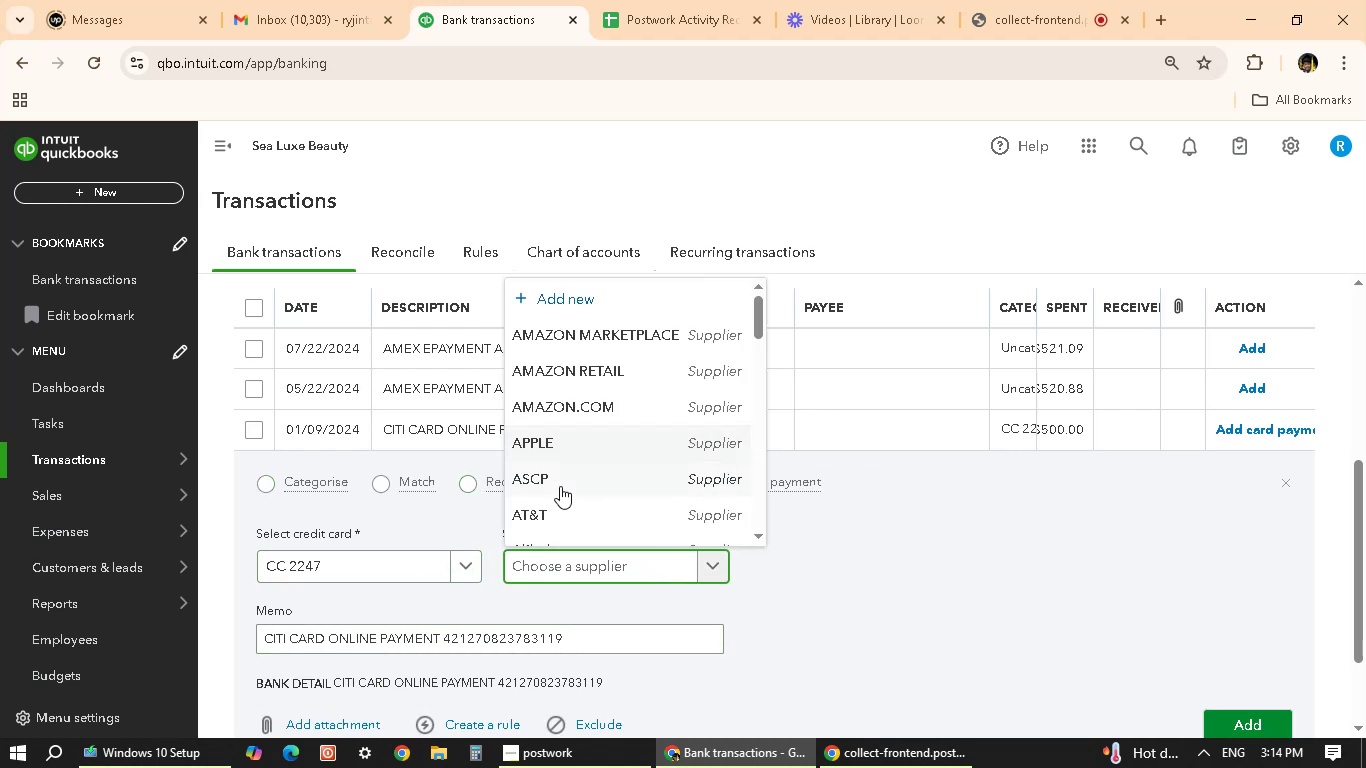 
key(B)
 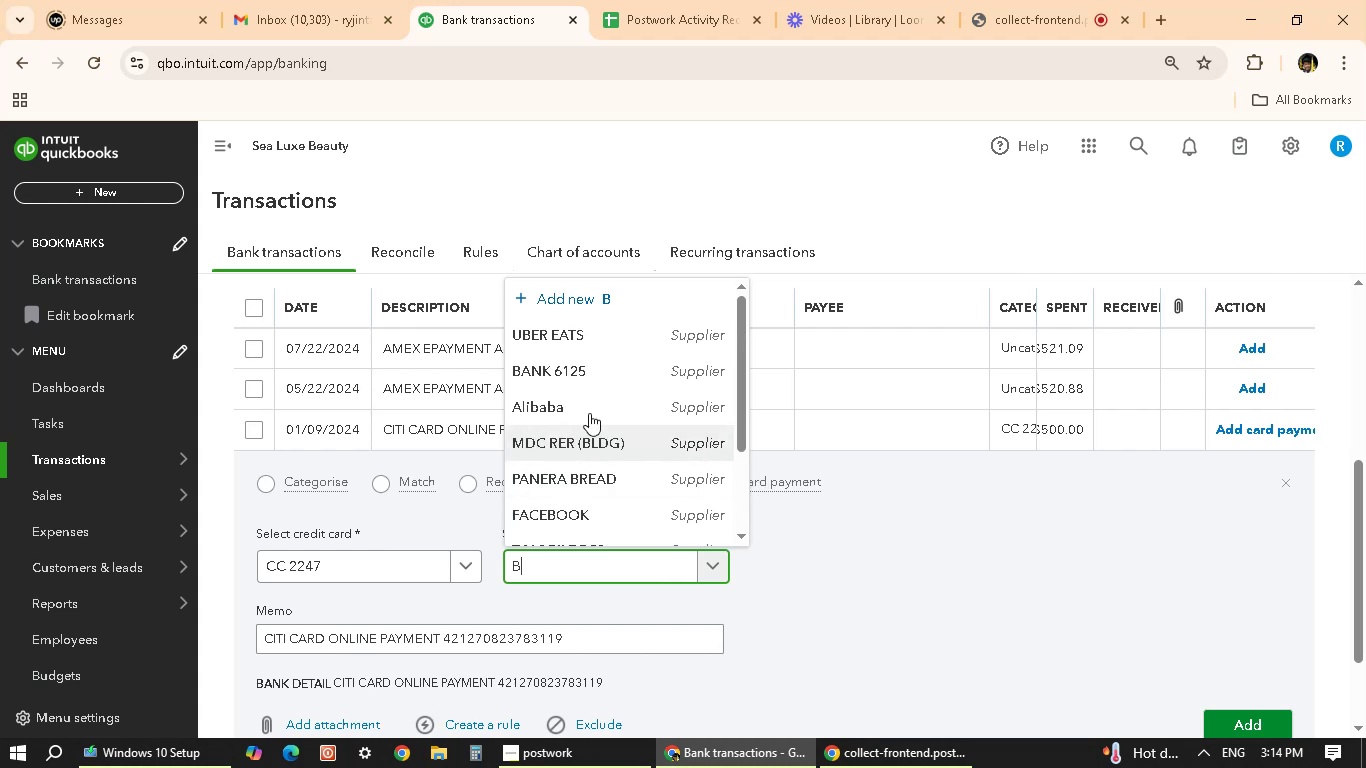 
left_click([594, 376])
 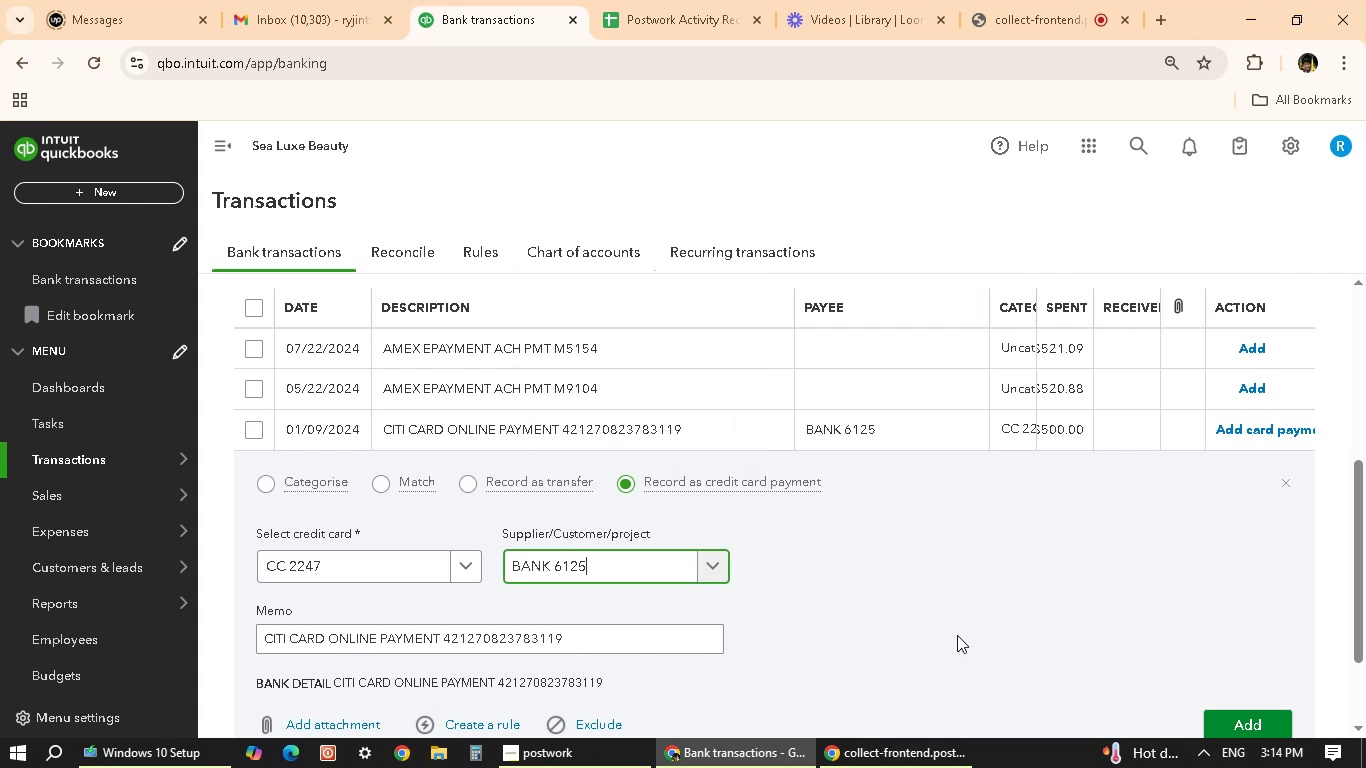 
scroll: coordinate [958, 638], scroll_direction: down, amount: 2.0
 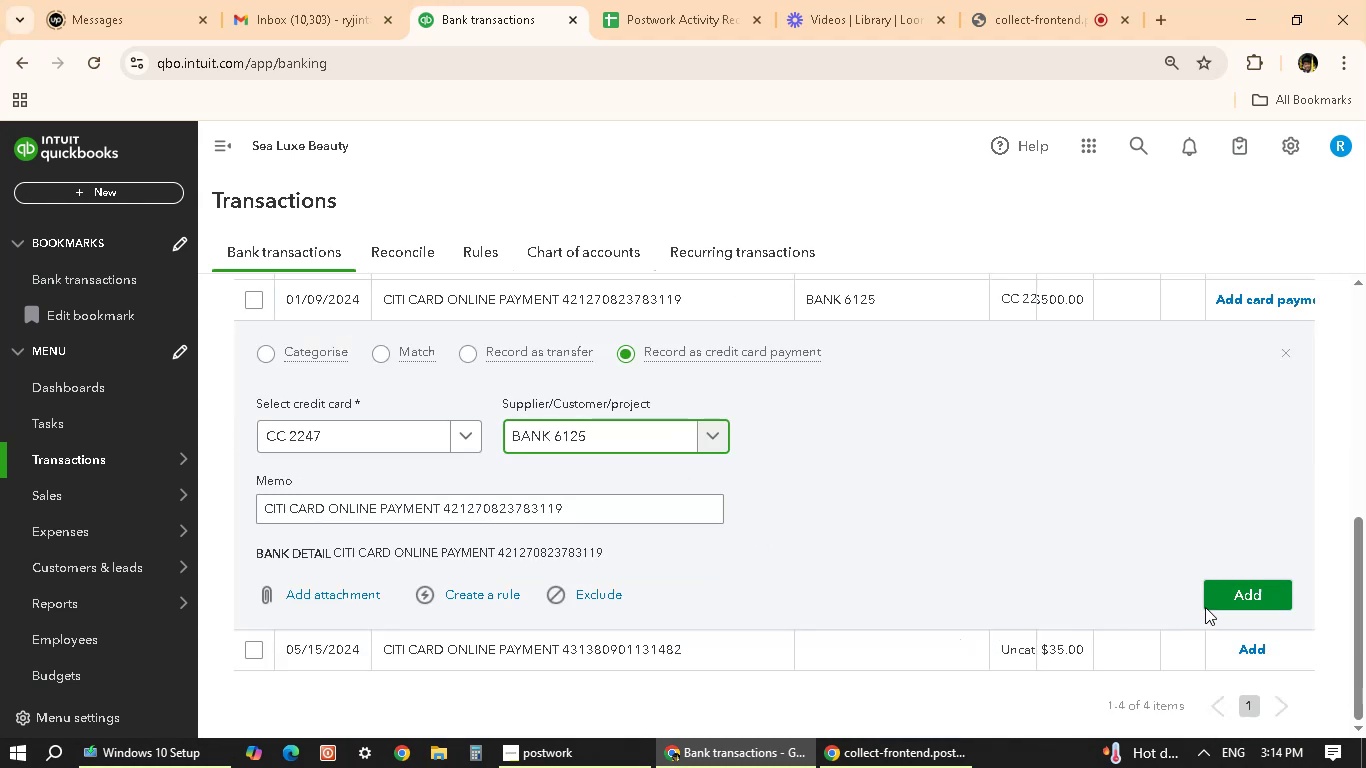 
left_click([1244, 594])
 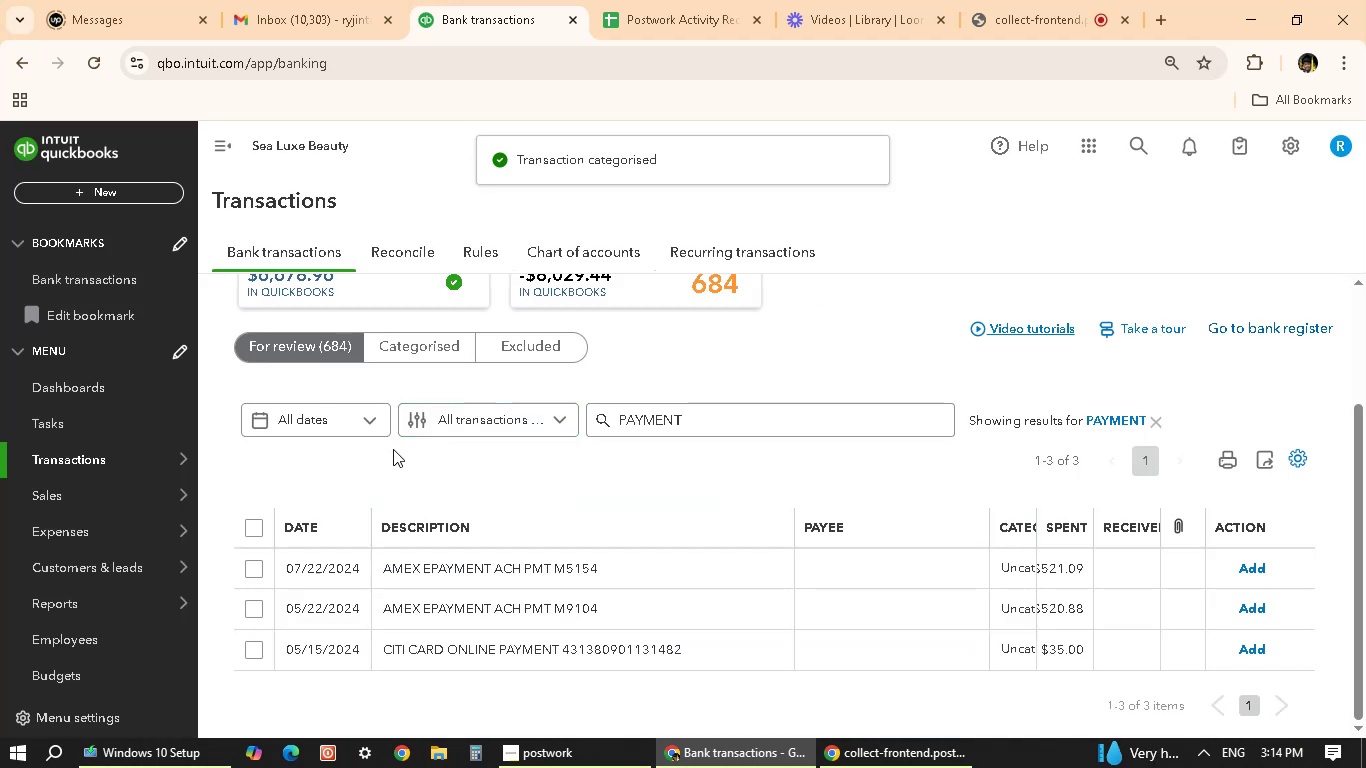 
left_click([446, 650])
 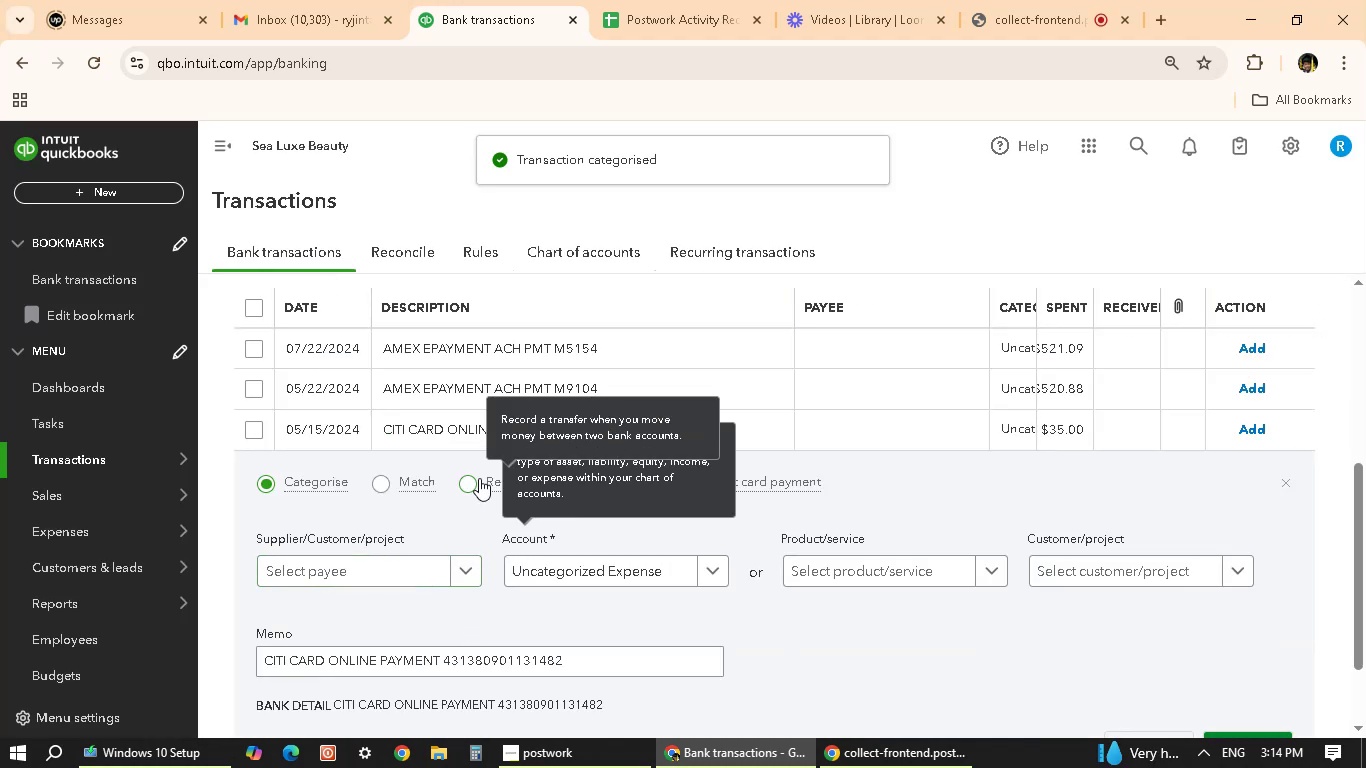 
left_click([649, 471])
 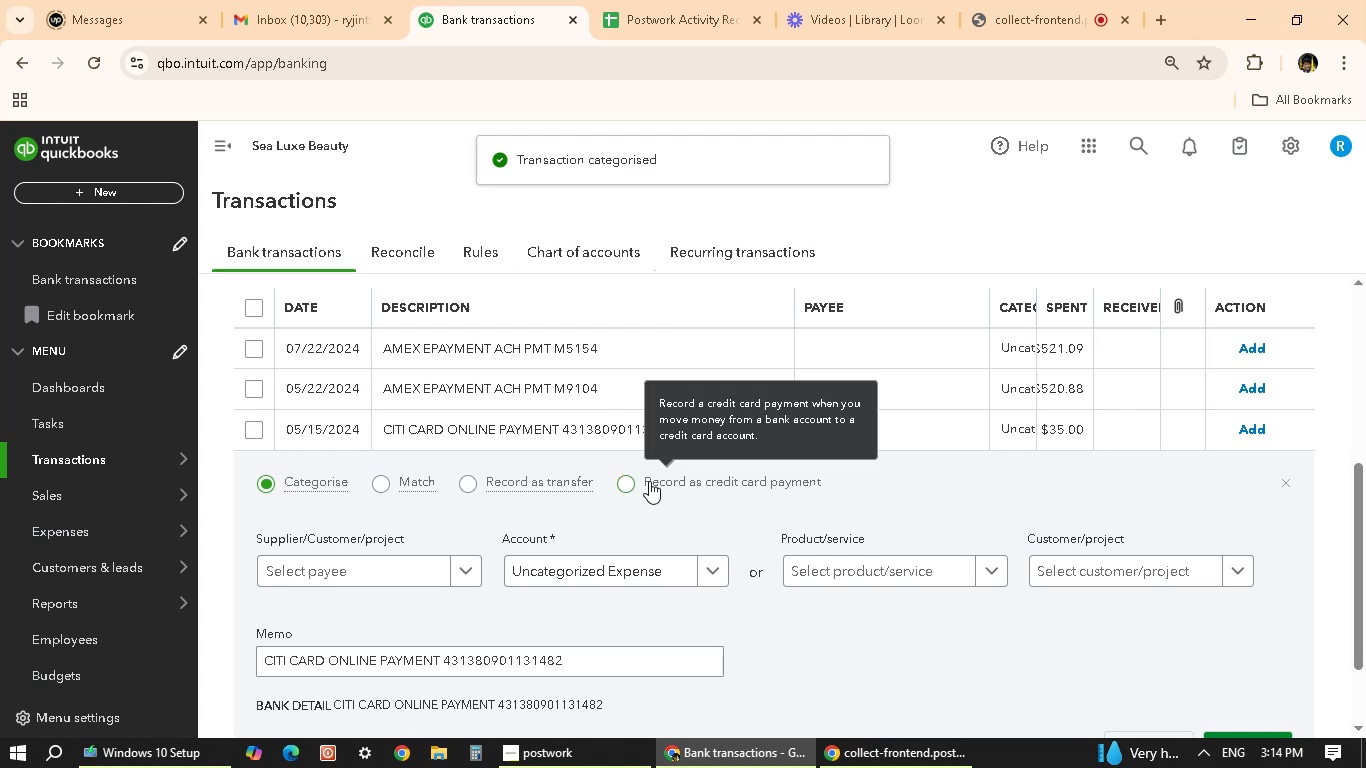 
left_click([649, 482])
 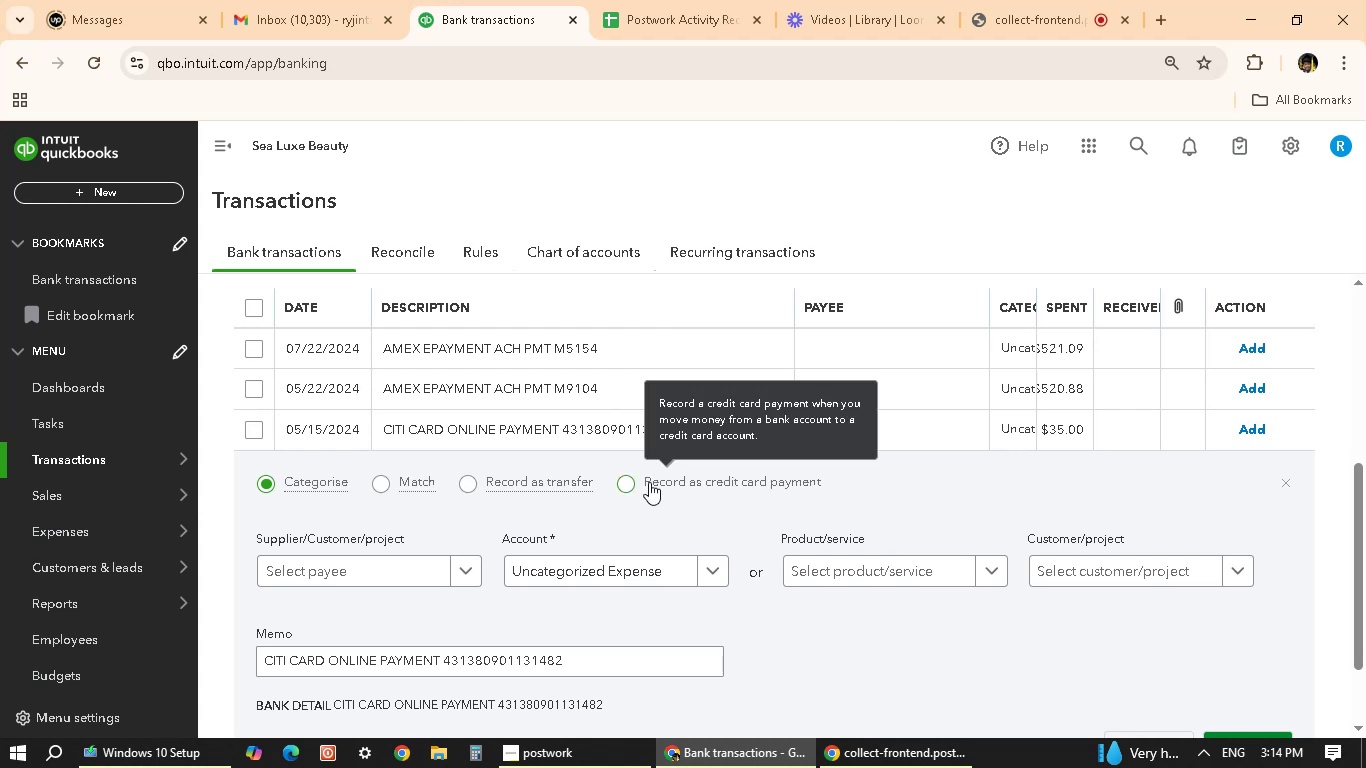 
mouse_move([419, 527])
 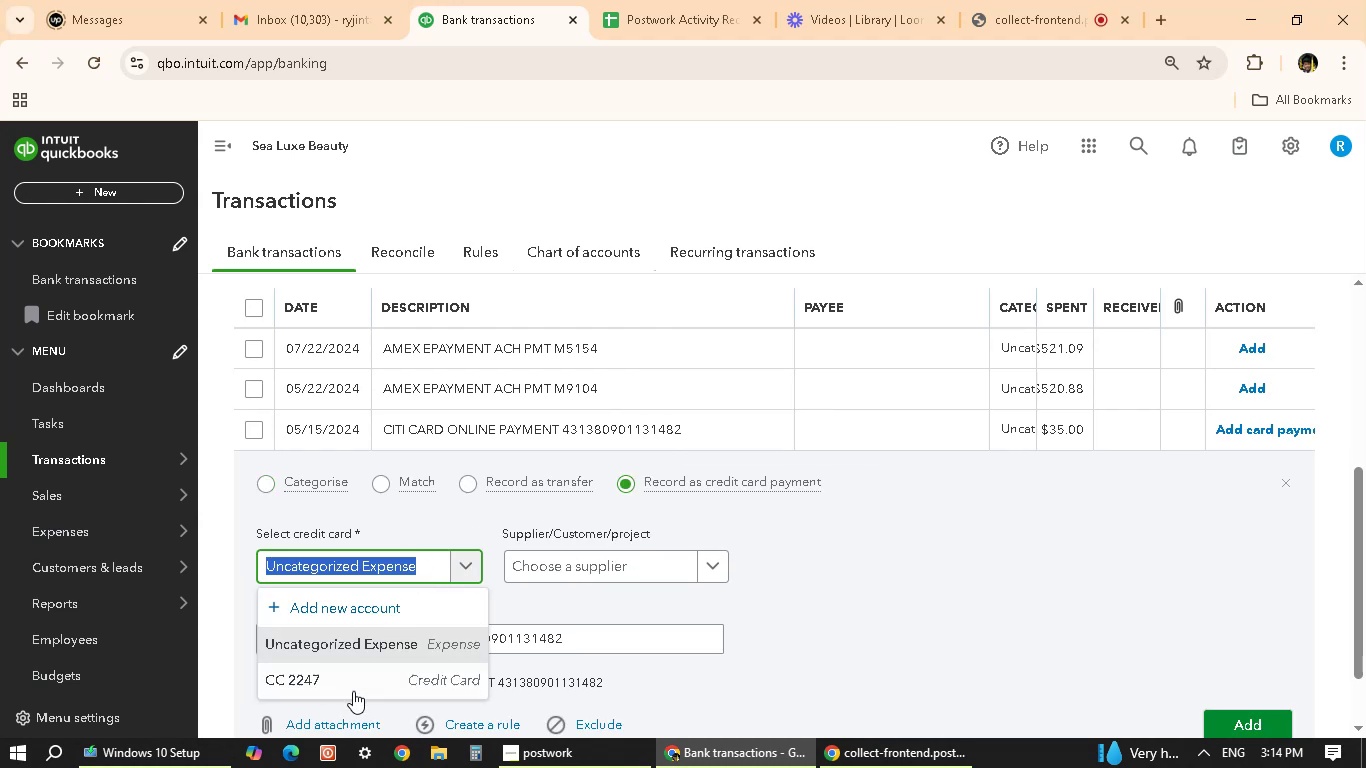 
left_click([354, 692])
 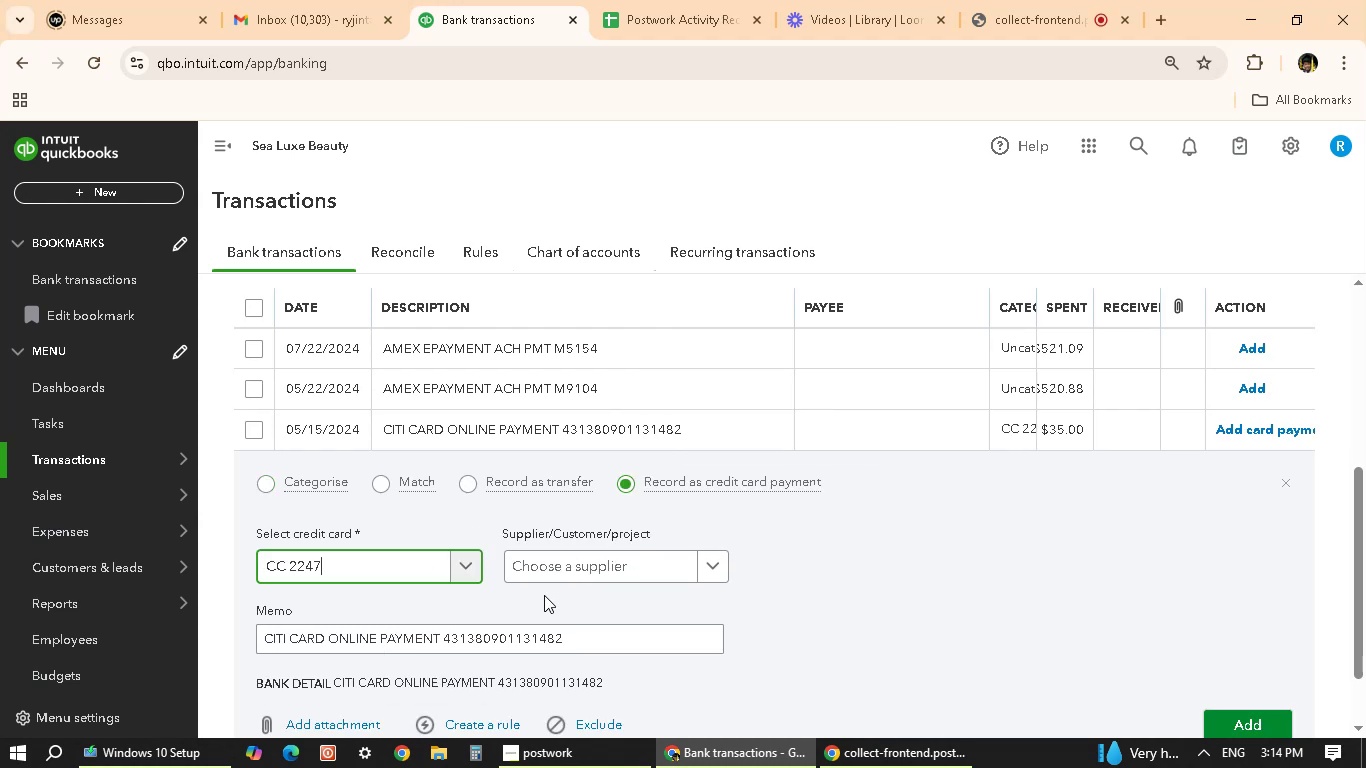 
left_click([574, 575])
 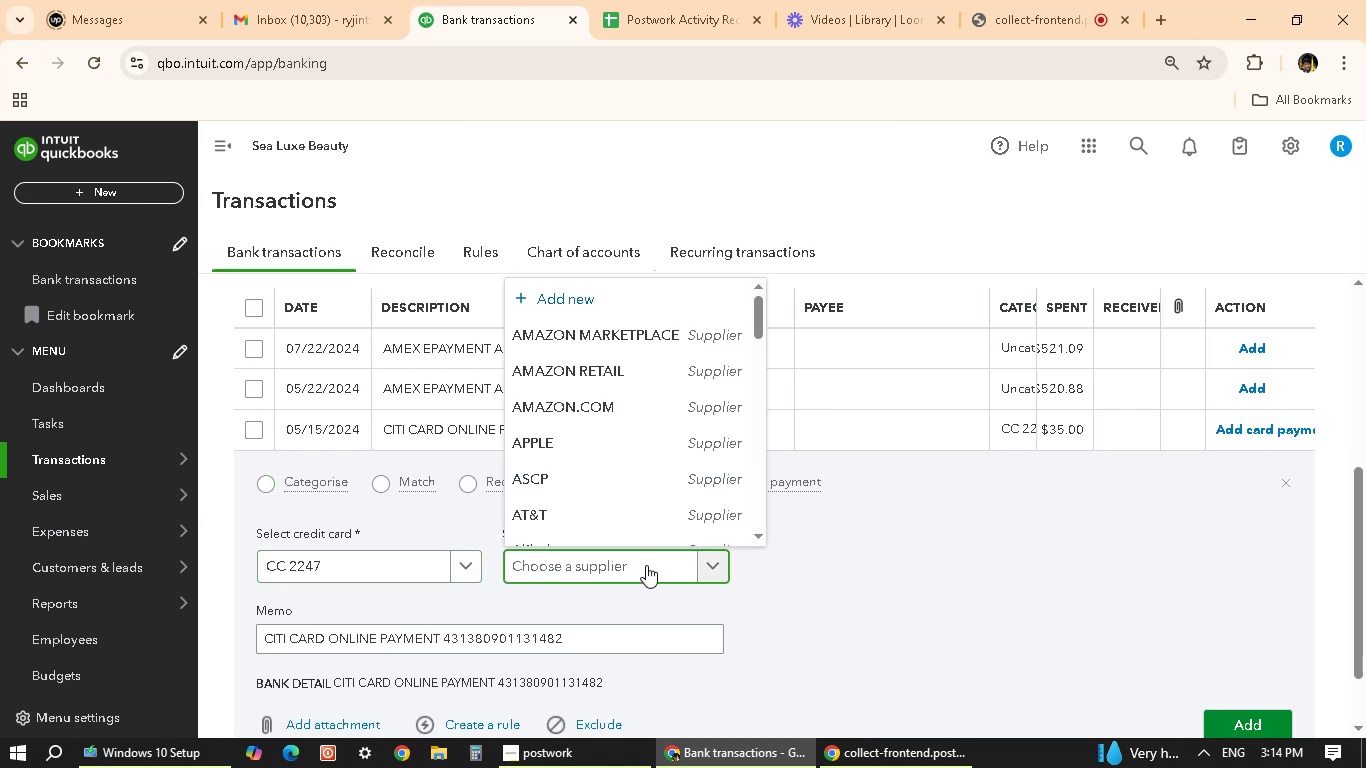 
type(BS)
key(Backspace)
type(A)
 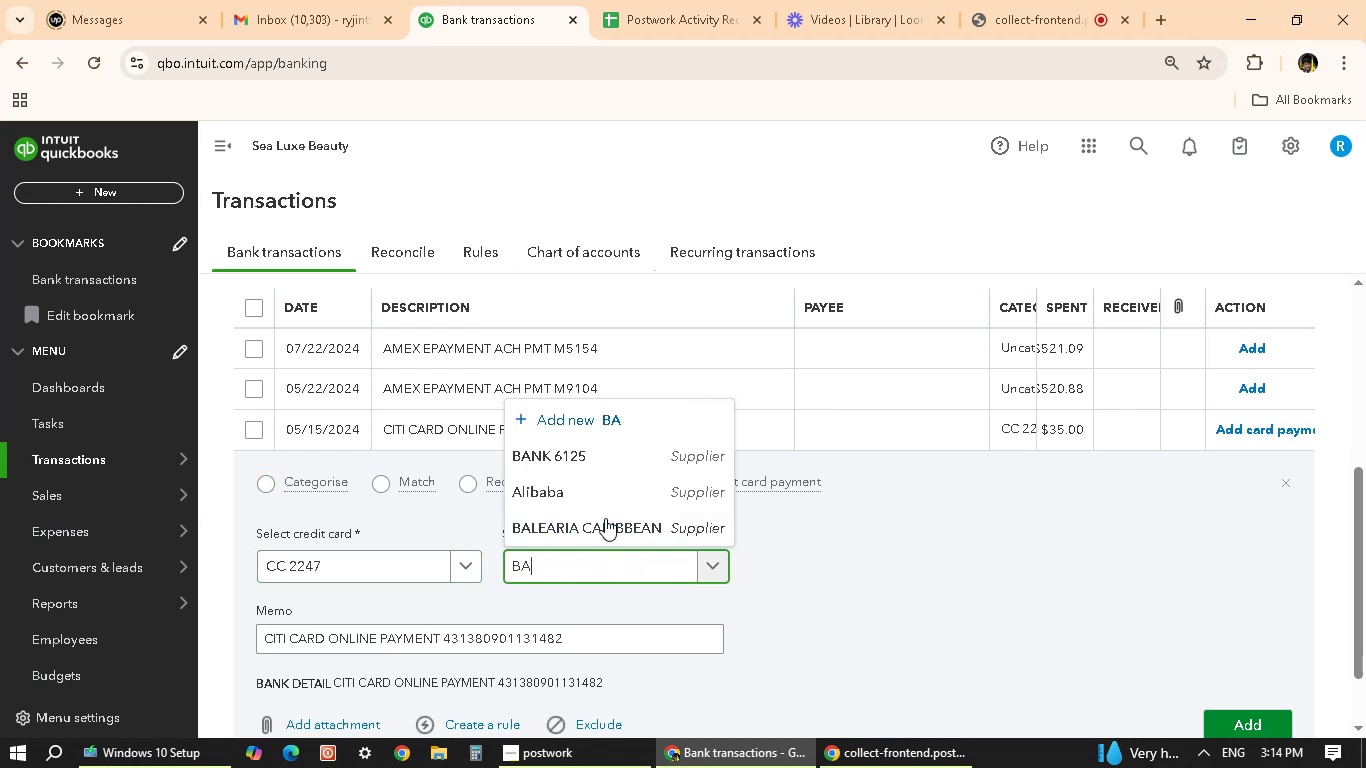 
left_click([619, 466])
 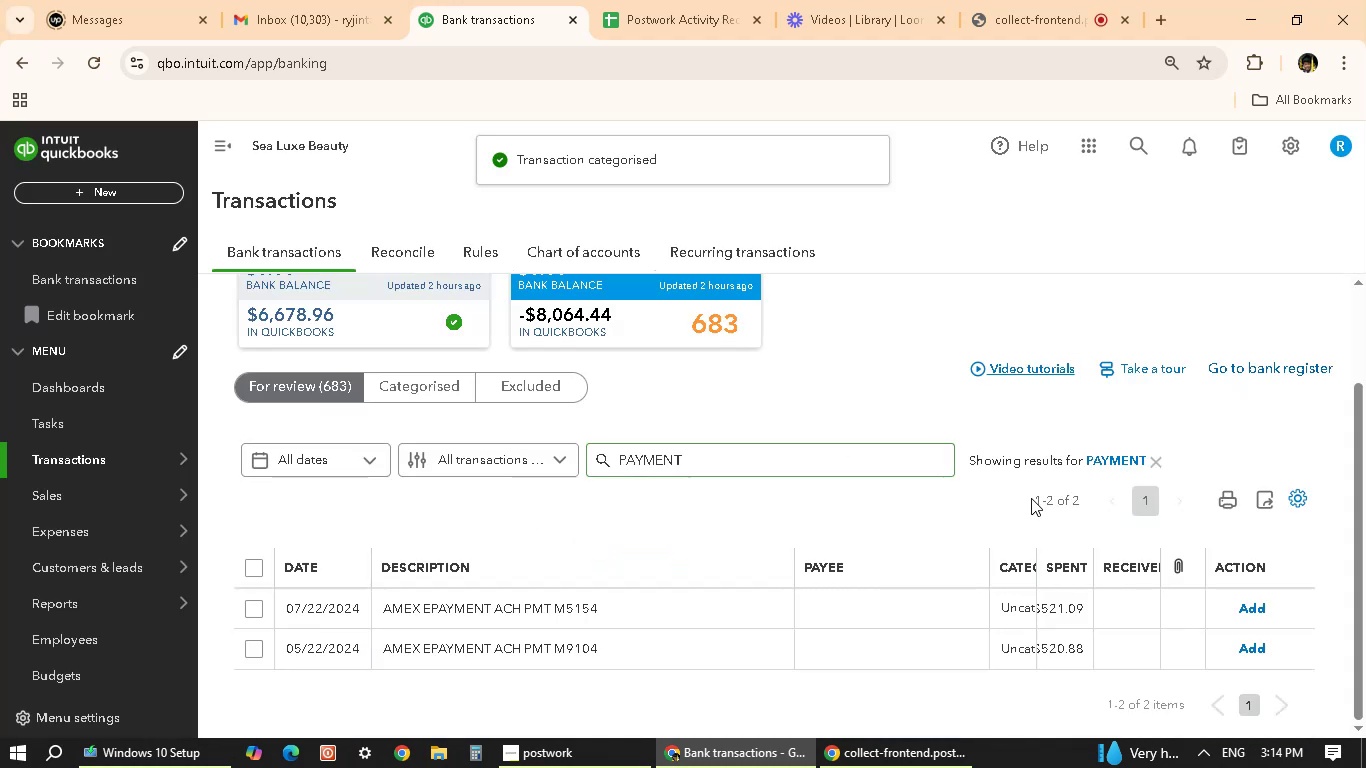 
wait(6.58)
 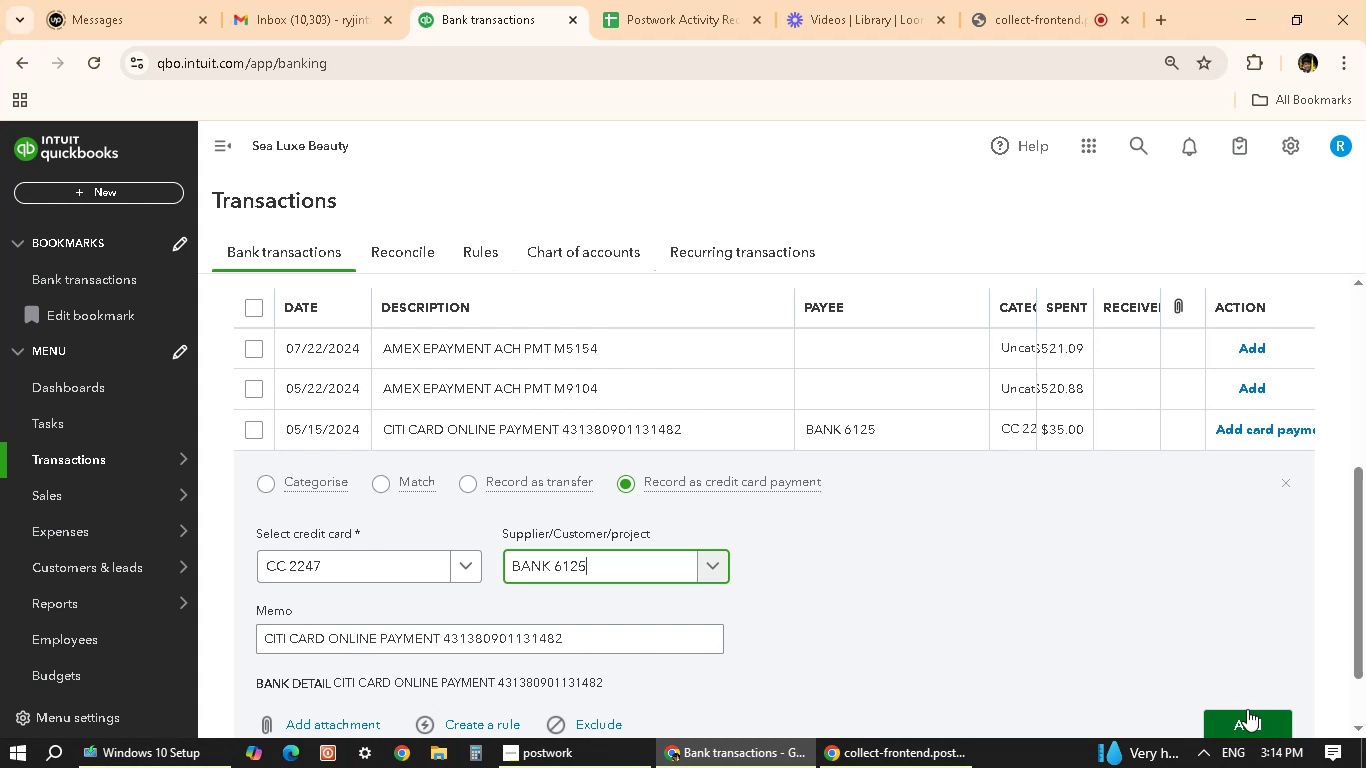 
left_click([1157, 468])
 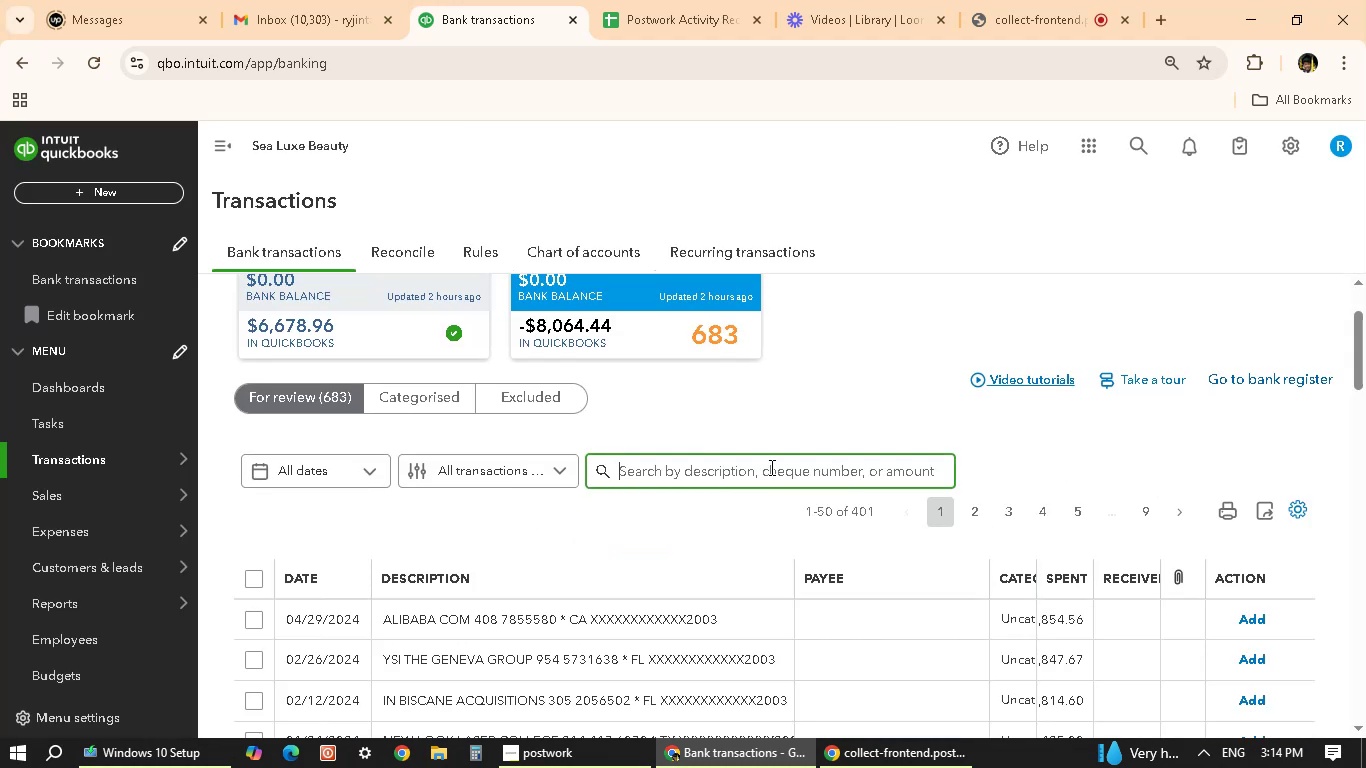 
scroll: coordinate [903, 635], scroll_direction: down, amount: 8.0
 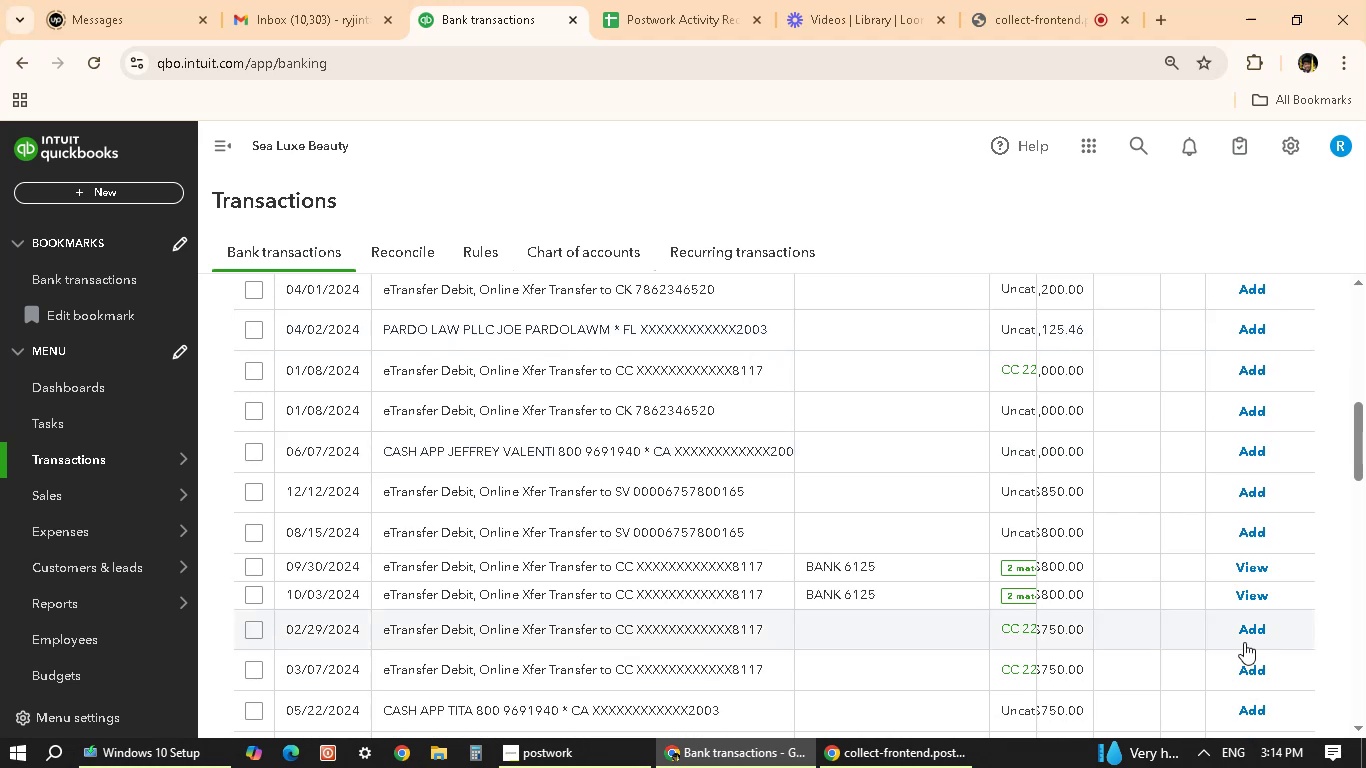 
scroll: coordinate [1217, 606], scroll_direction: up, amount: 8.0
 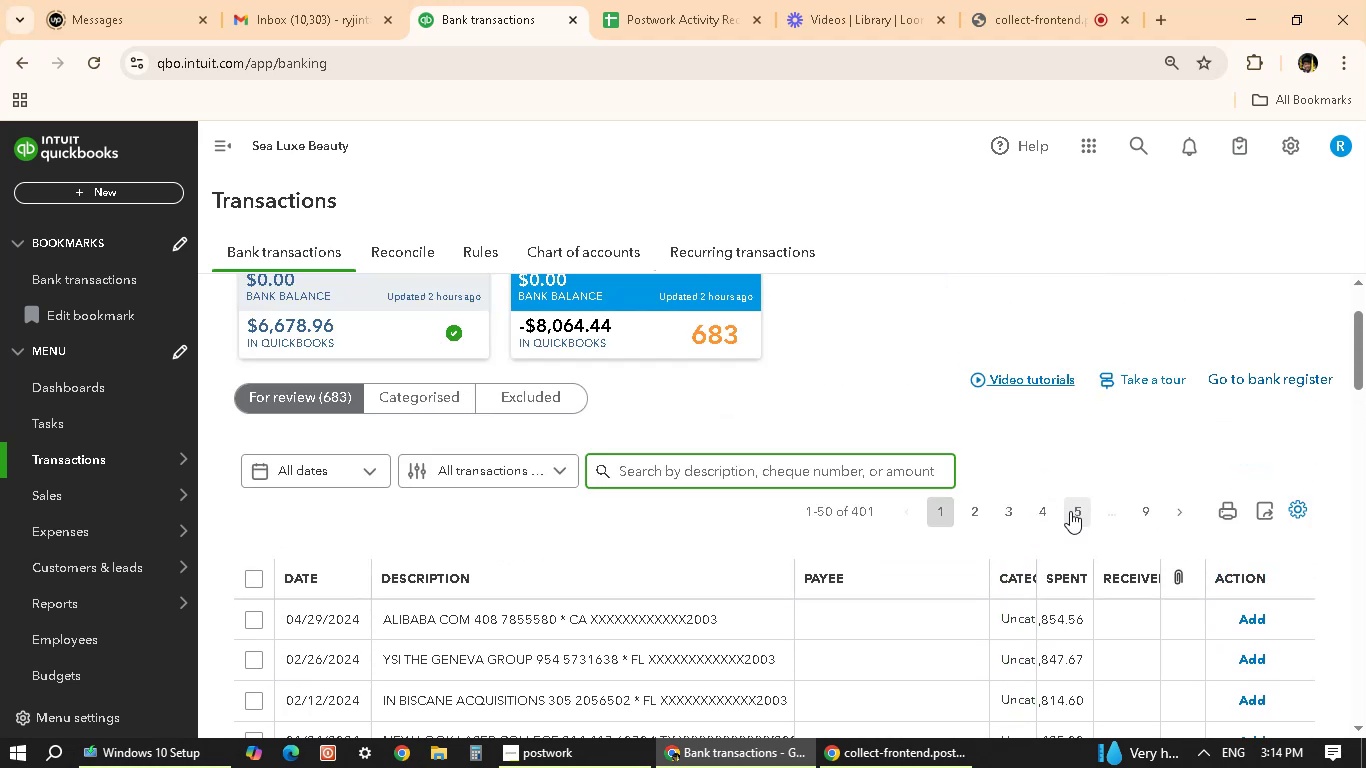 
left_click([1076, 512])
 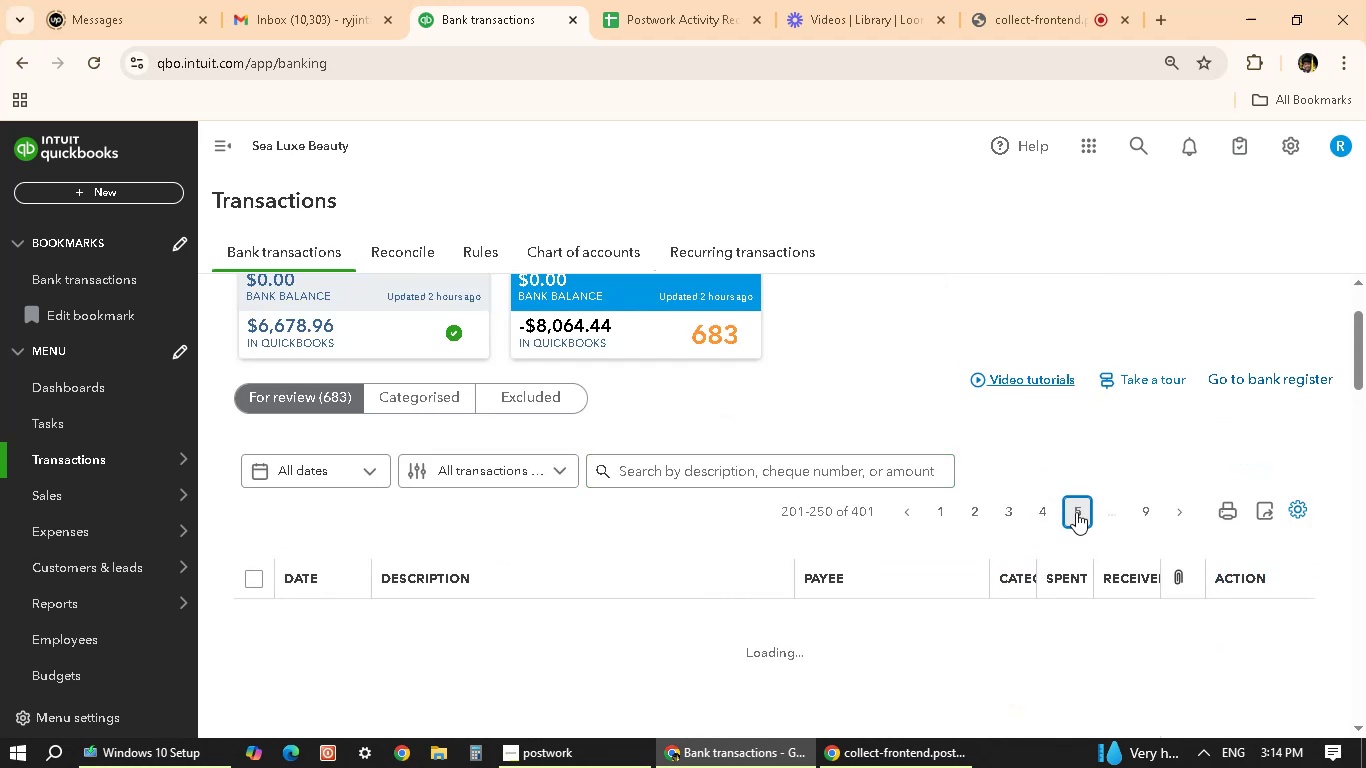 
scroll: coordinate [816, 537], scroll_direction: down, amount: 4.0
 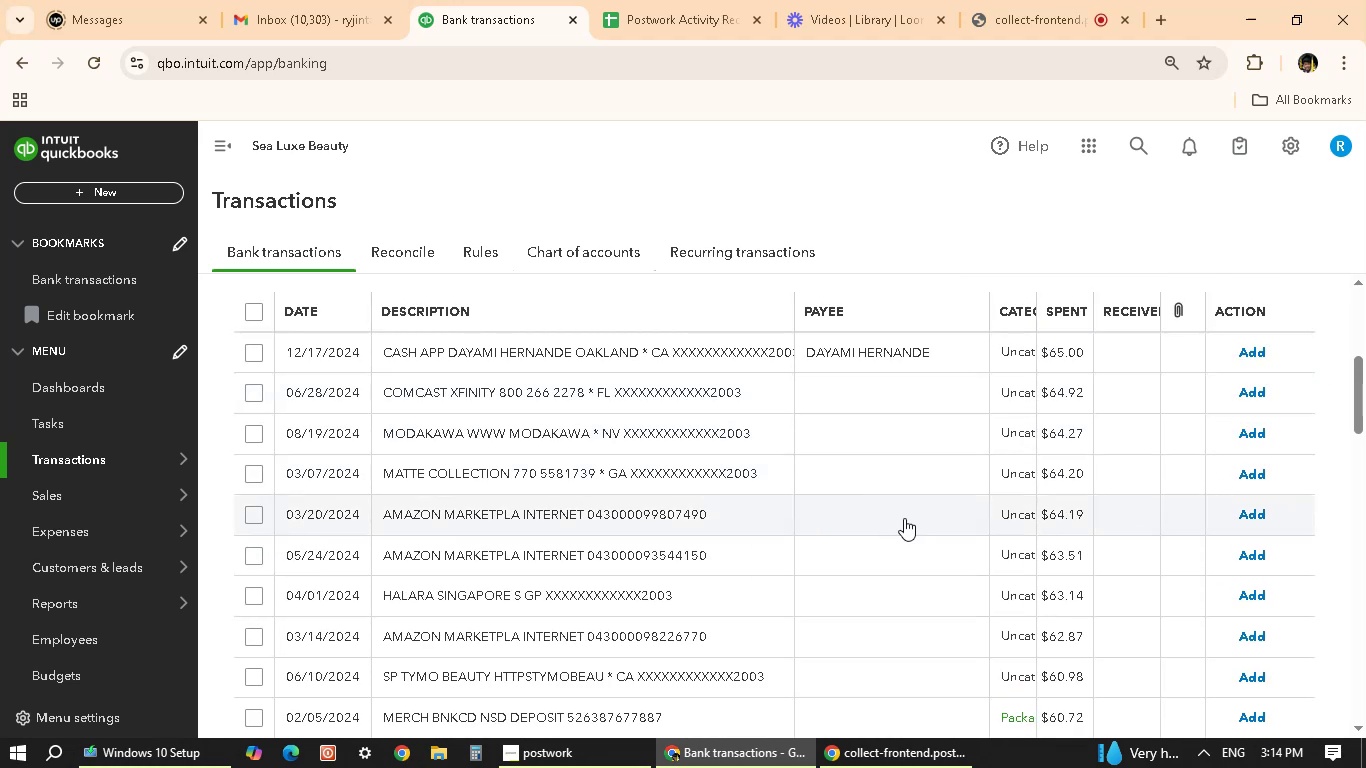 
scroll: coordinate [879, 537], scroll_direction: up, amount: 1.0
 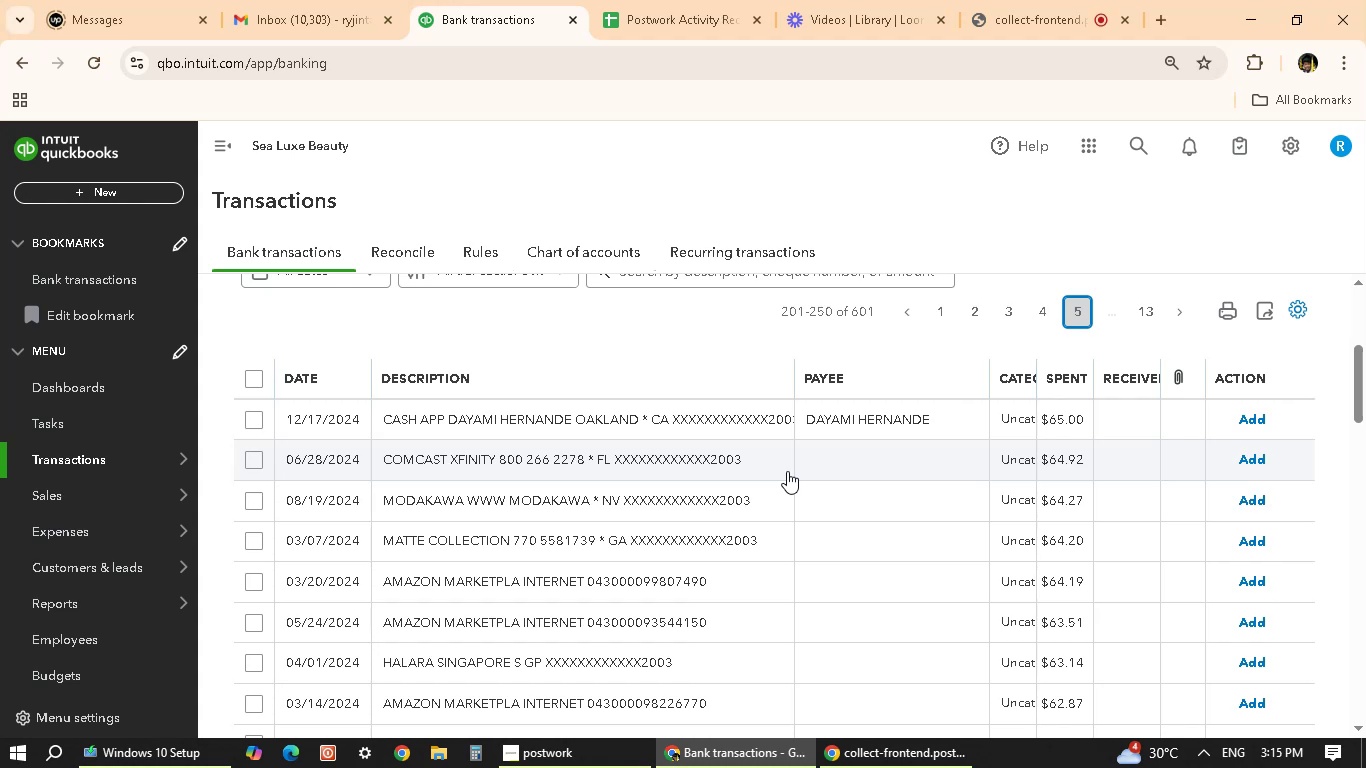 
wait(34.83)
 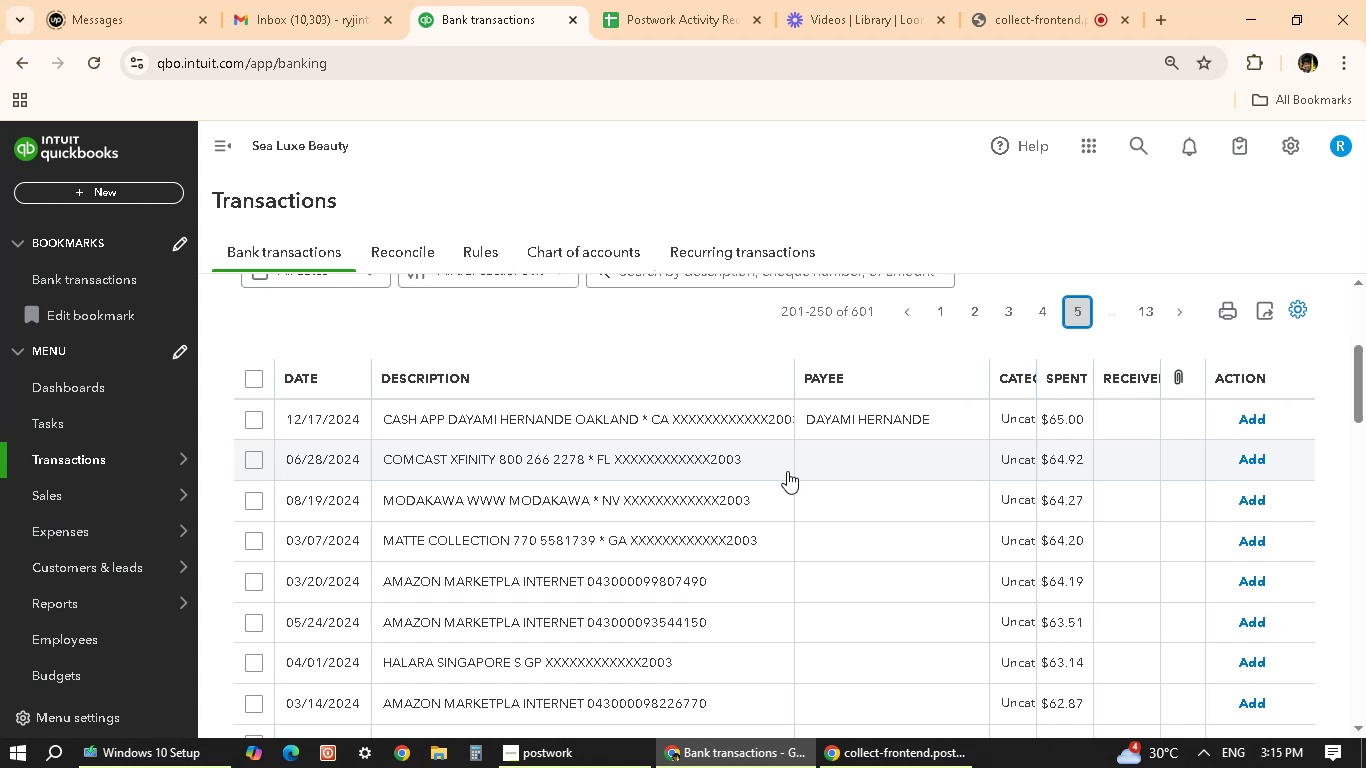 
scroll: coordinate [717, 343], scroll_direction: up, amount: 1.0
 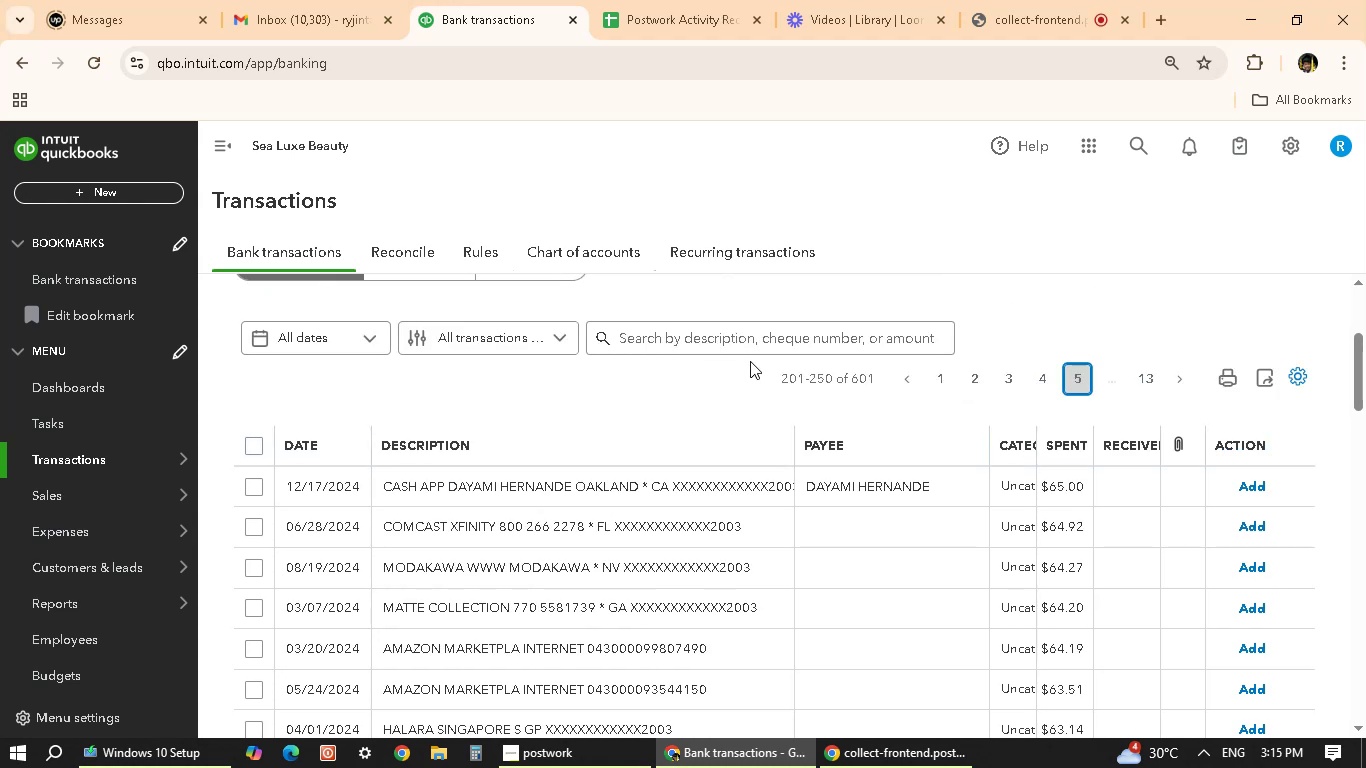 
left_click([782, 340])
 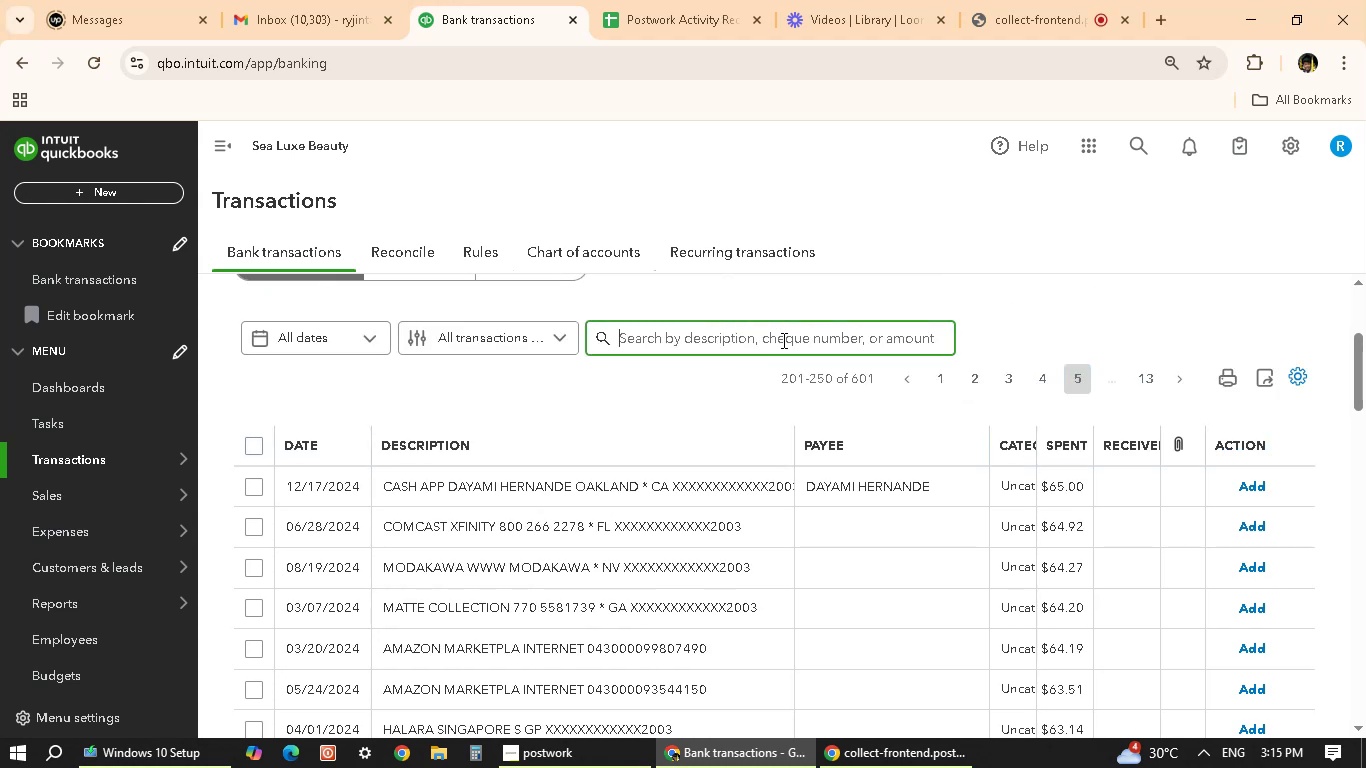 
type(OMCAST)
 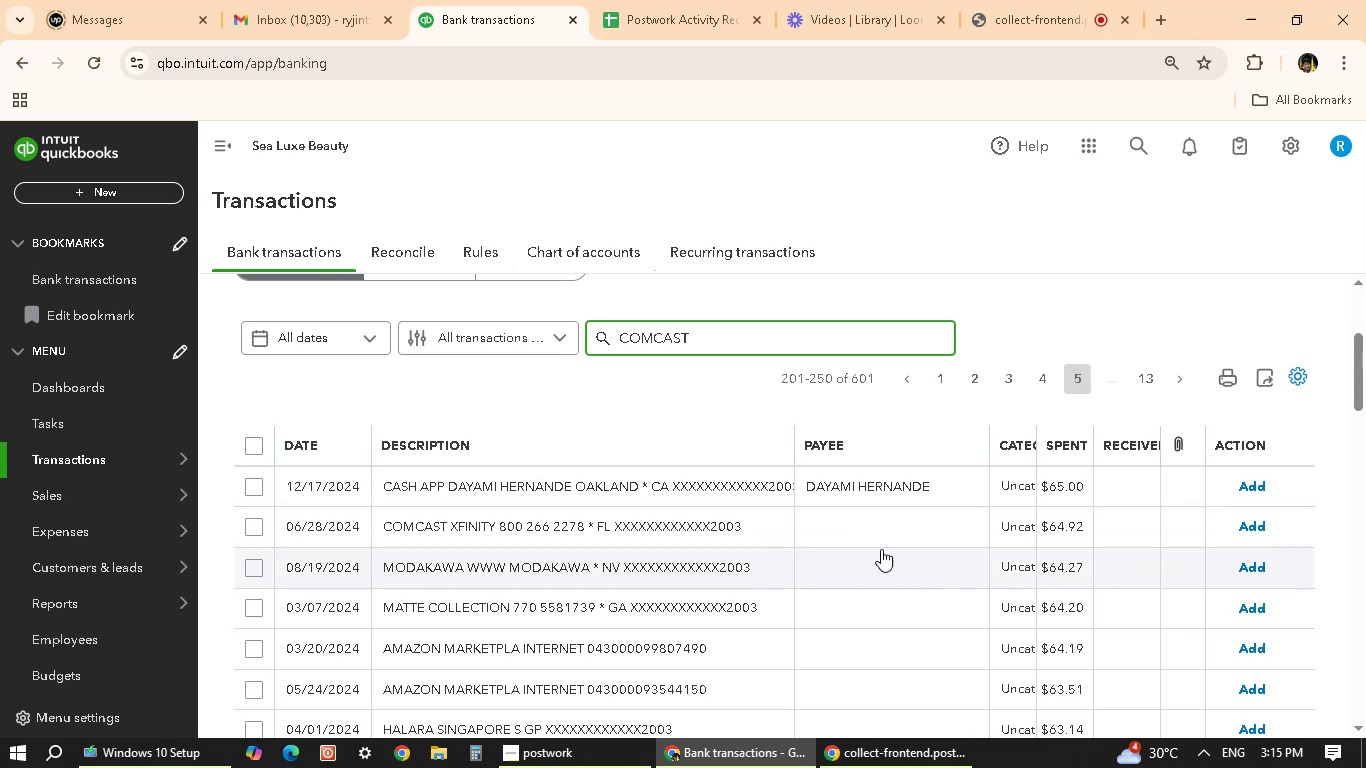 
wait(7.27)
 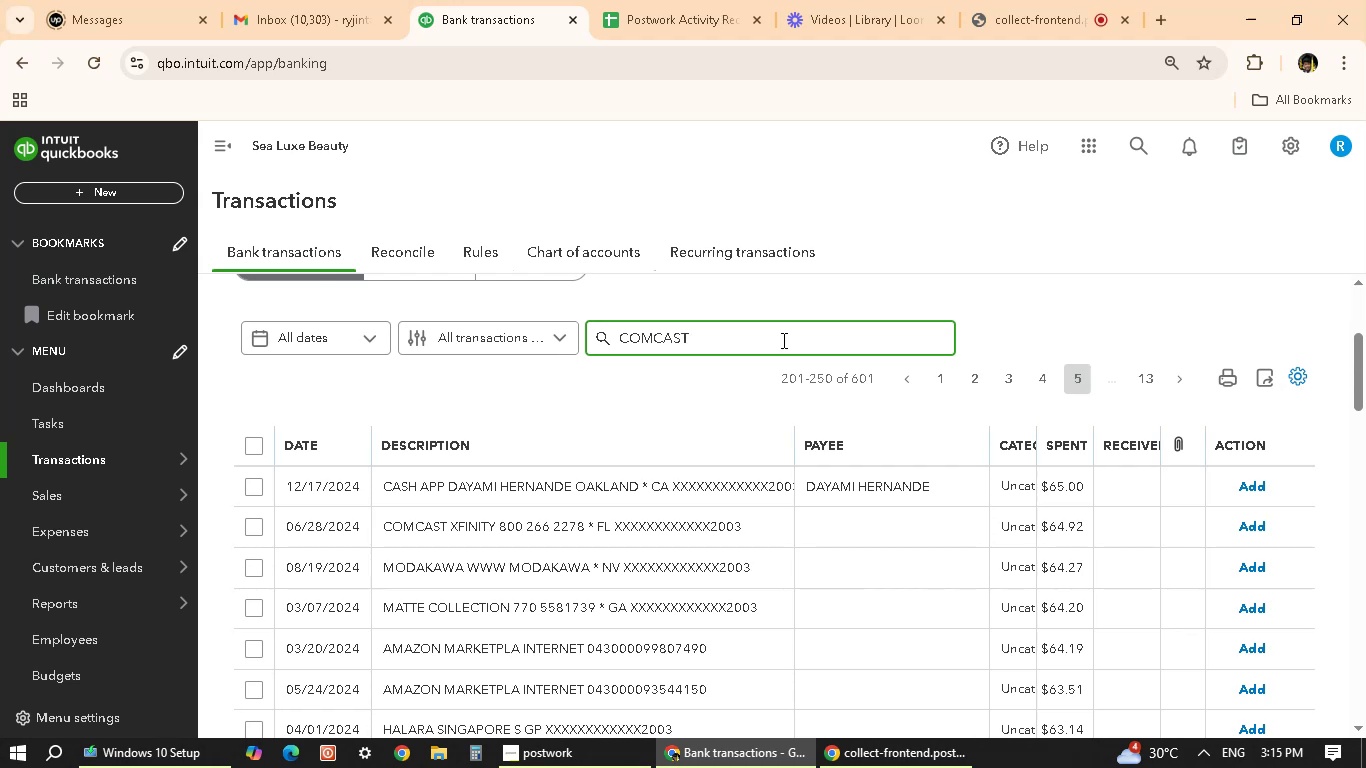 
scroll: coordinate [906, 561], scroll_direction: down, amount: 1.0
 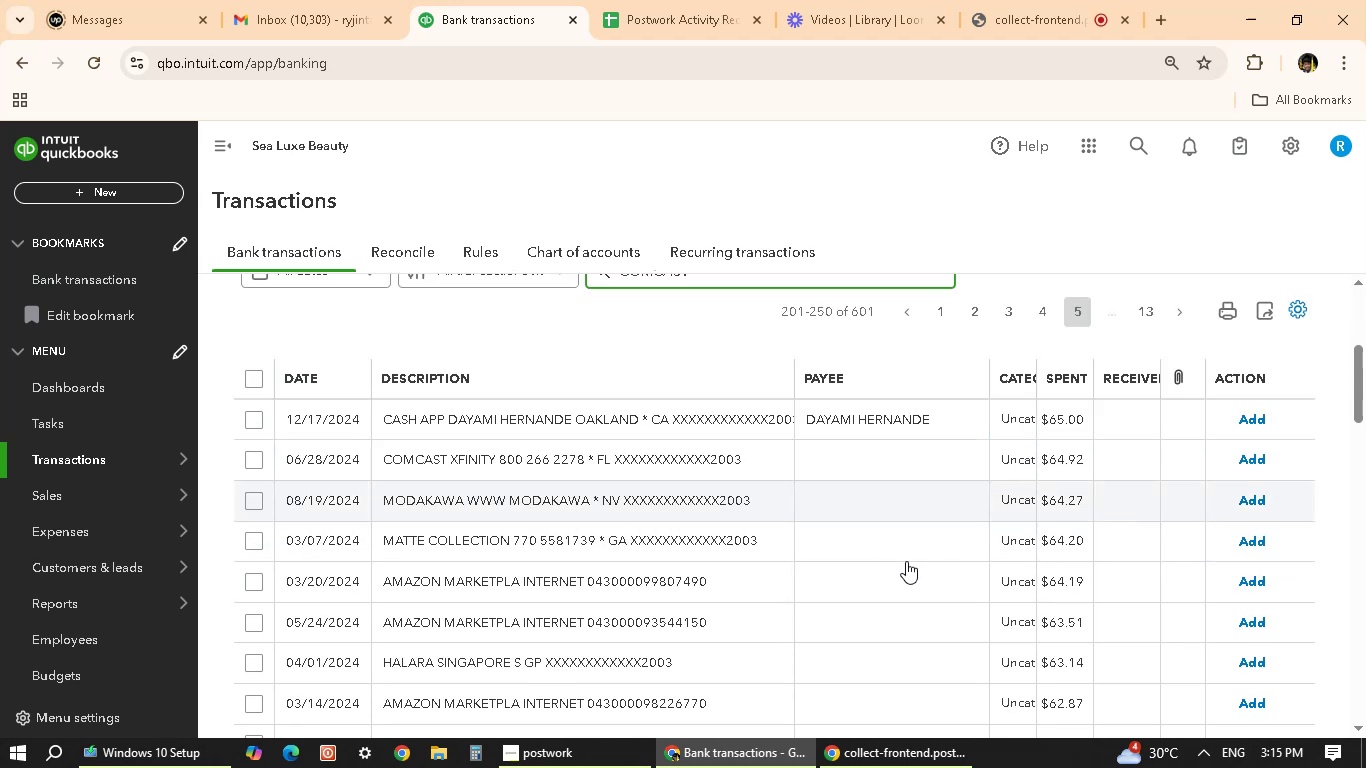 
scroll: coordinate [906, 561], scroll_direction: up, amount: 2.0
 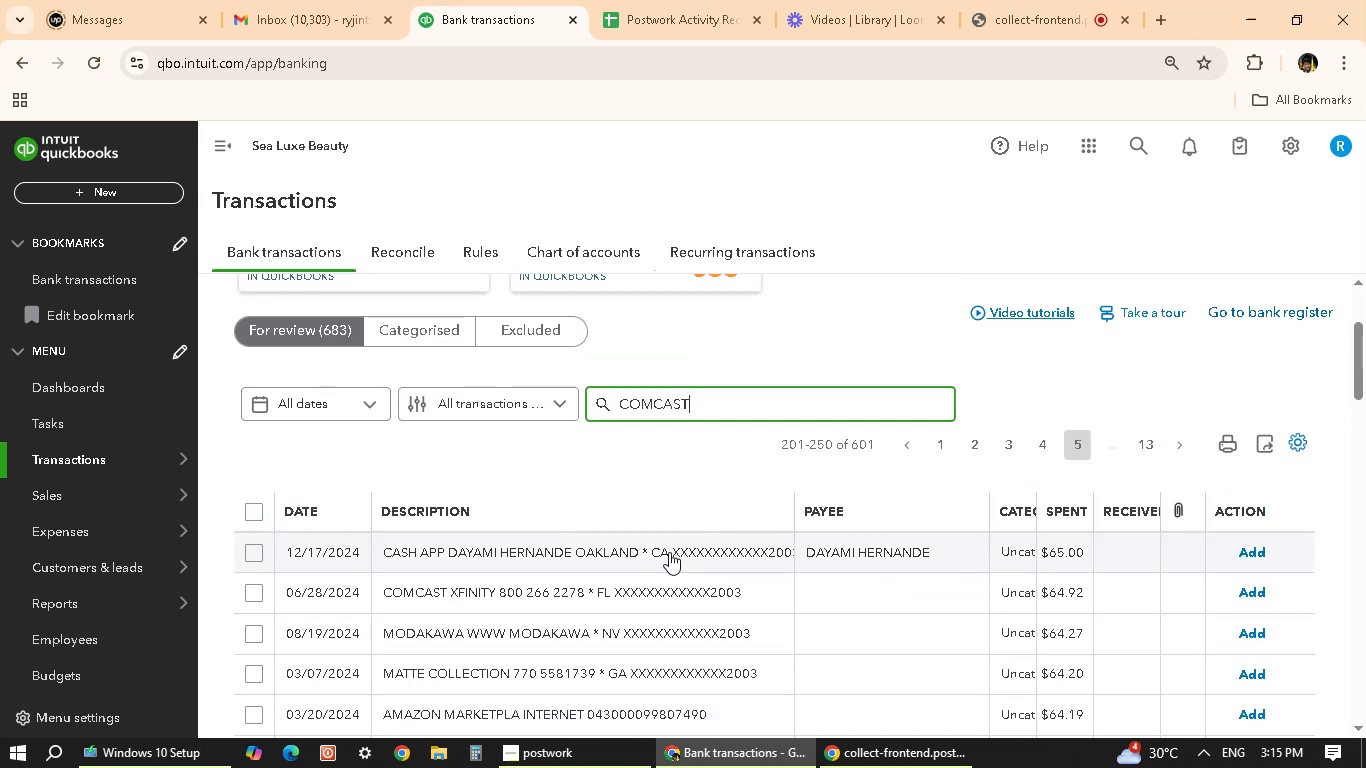 
scroll: coordinate [732, 574], scroll_direction: down, amount: 1.0
 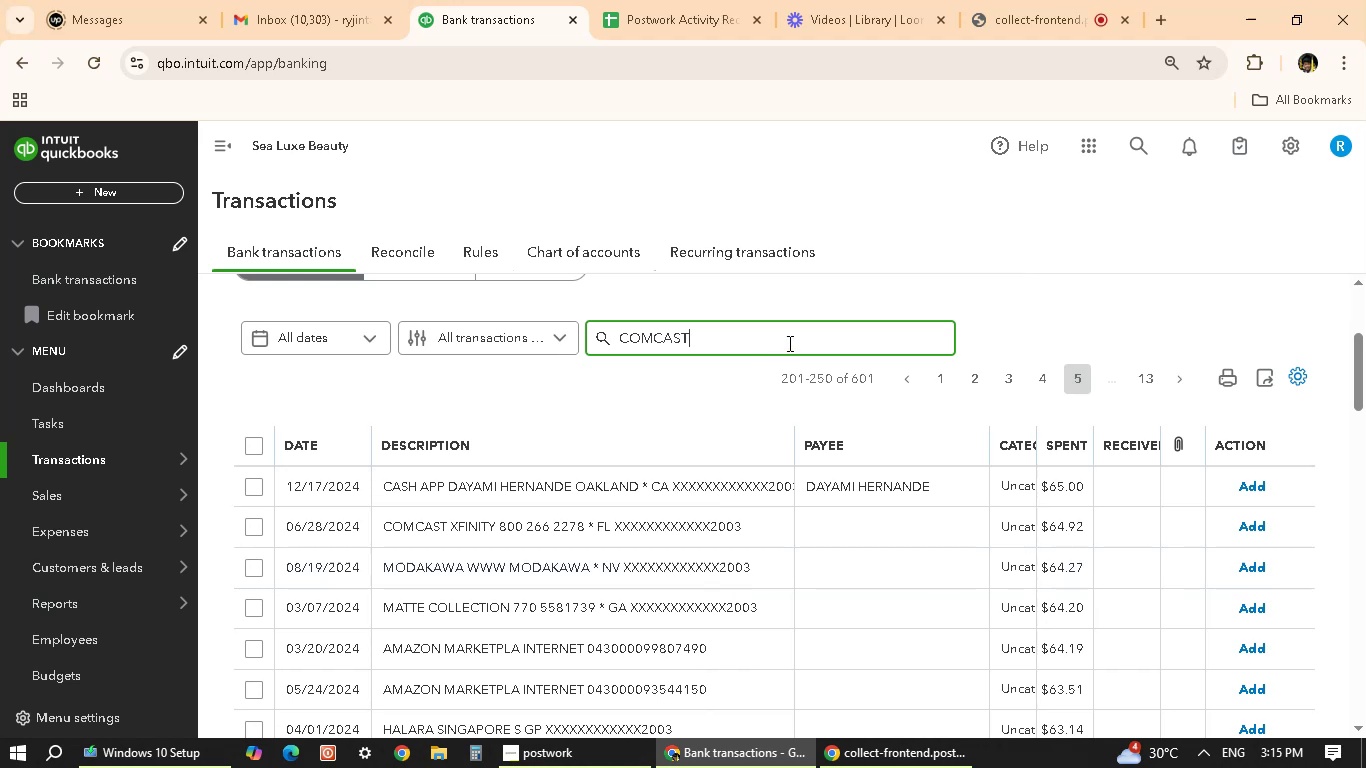 
key(Enter)
 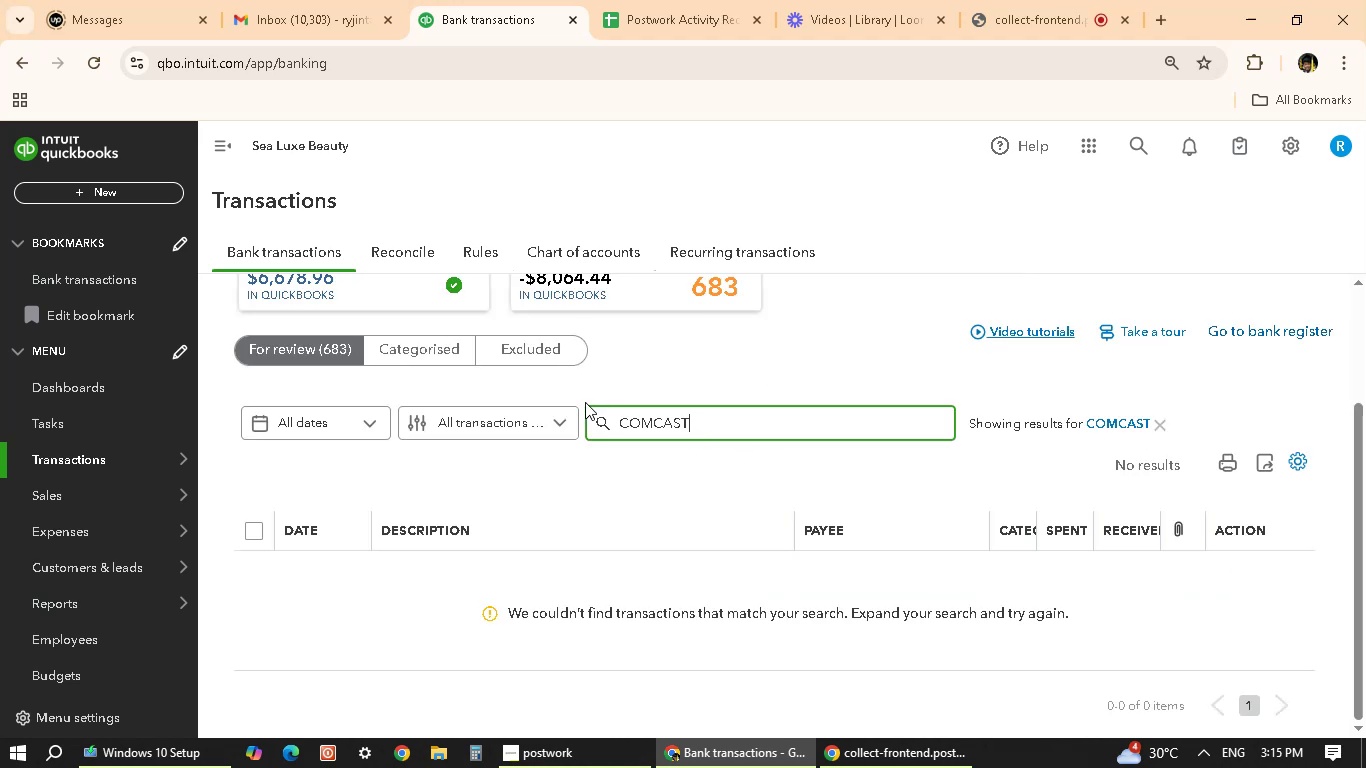 
scroll: coordinate [631, 650], scroll_direction: down, amount: 4.0
 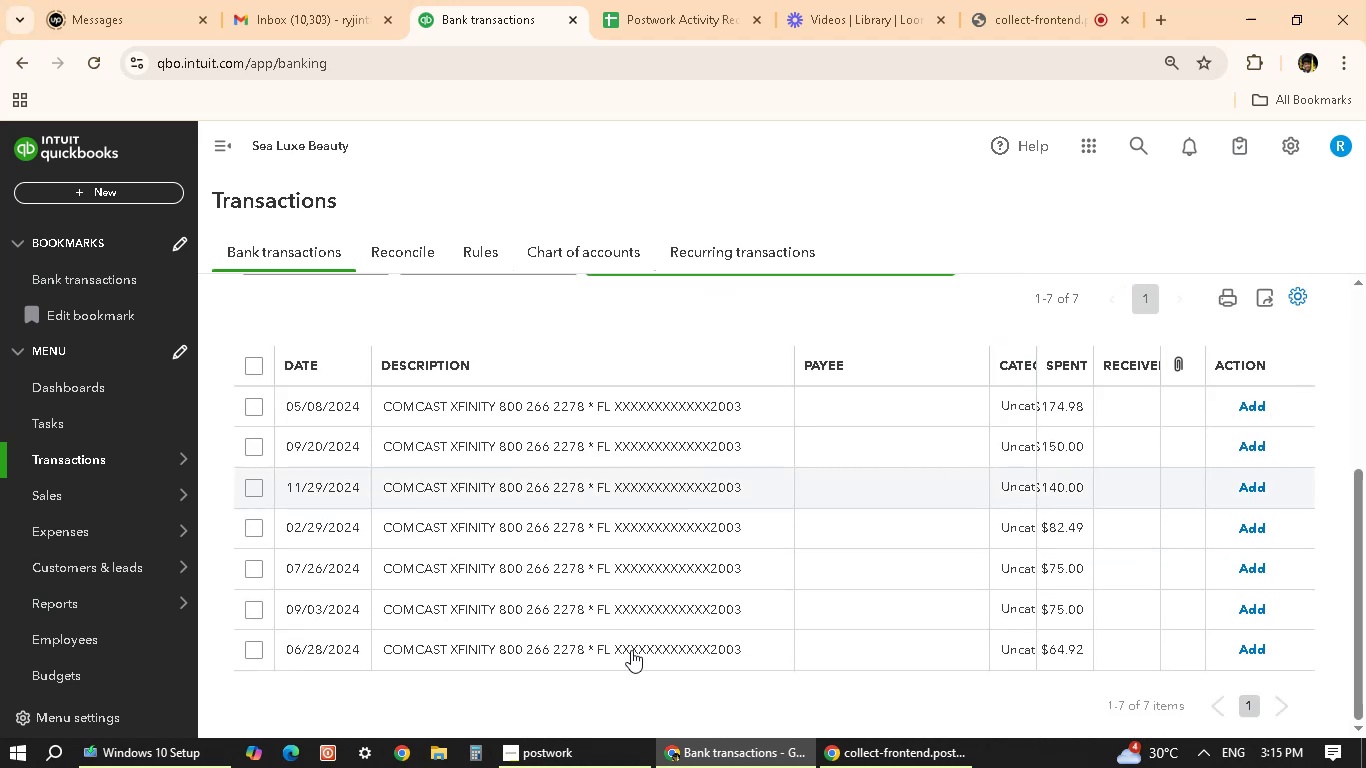 
scroll: coordinate [631, 650], scroll_direction: up, amount: 1.0
 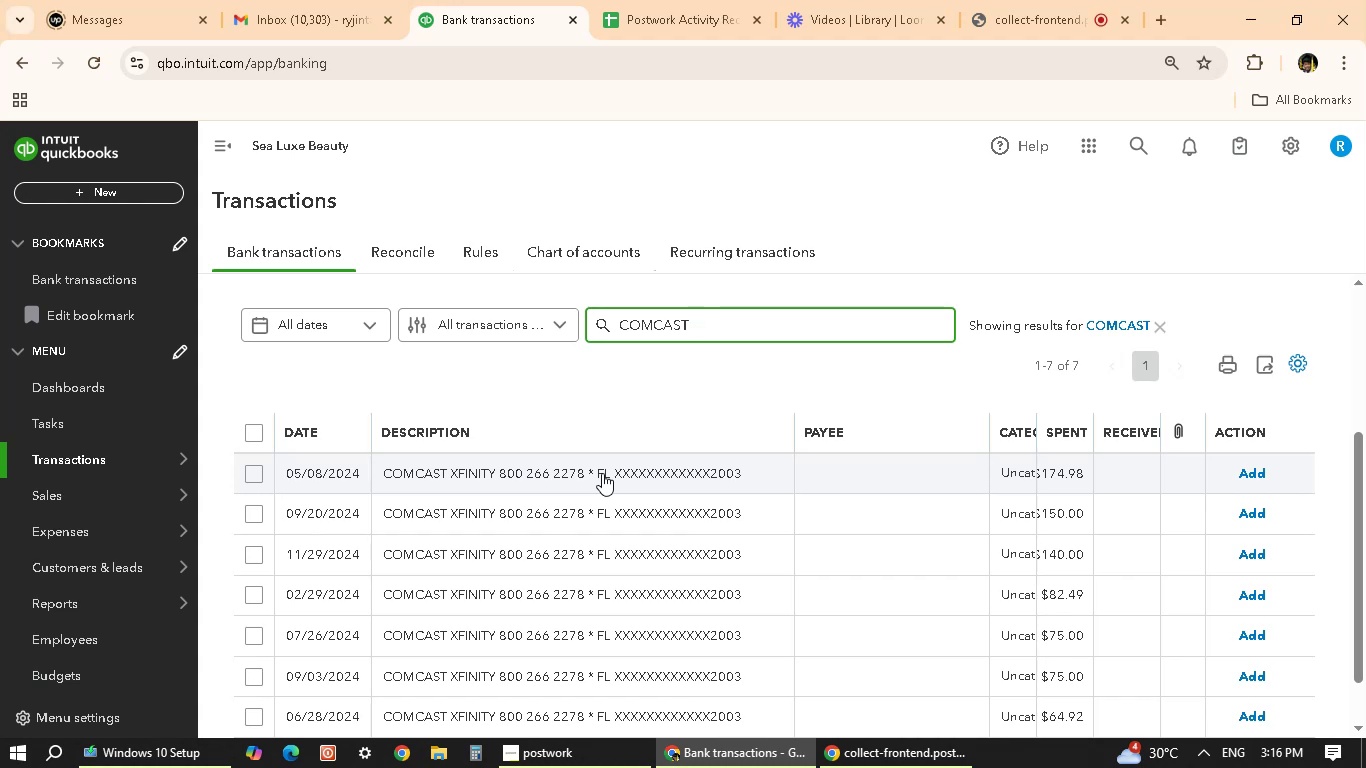 
wait(11.19)
 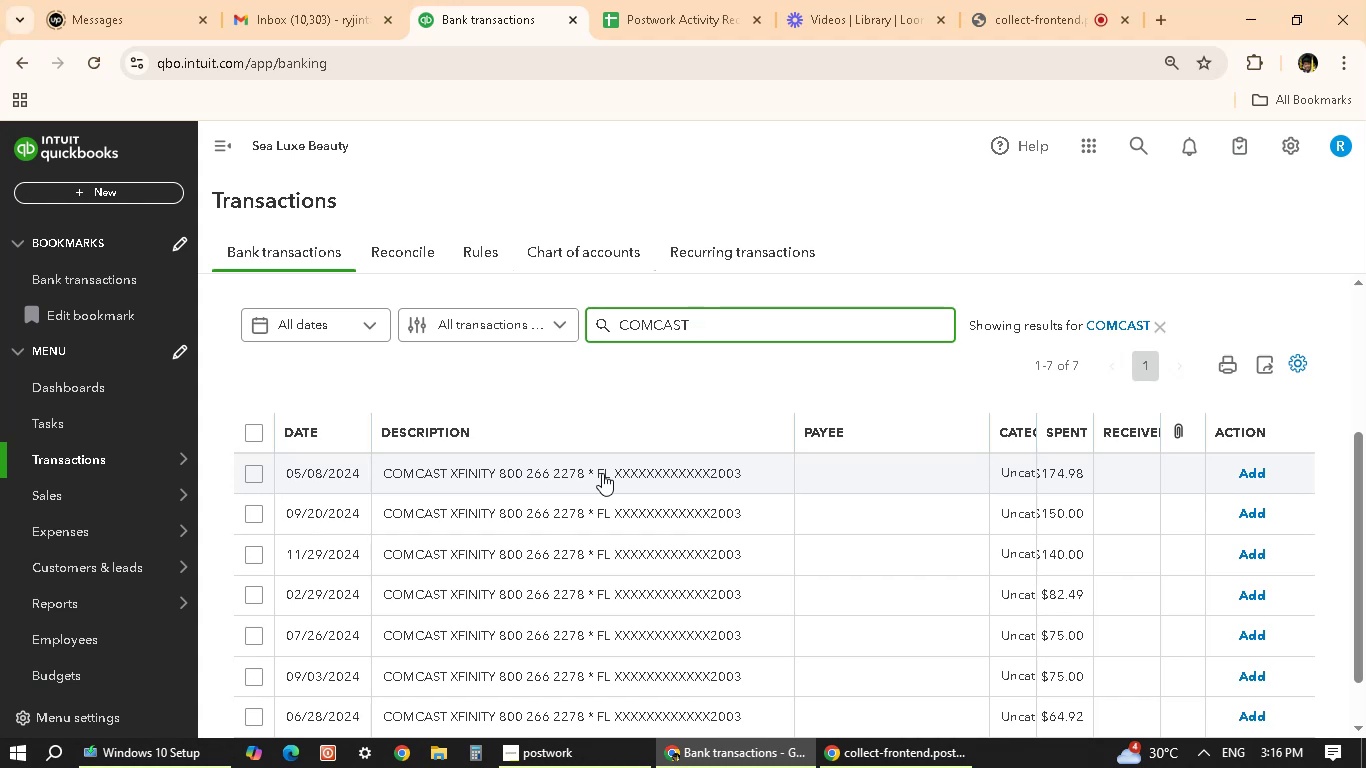 
left_click([605, 472])
 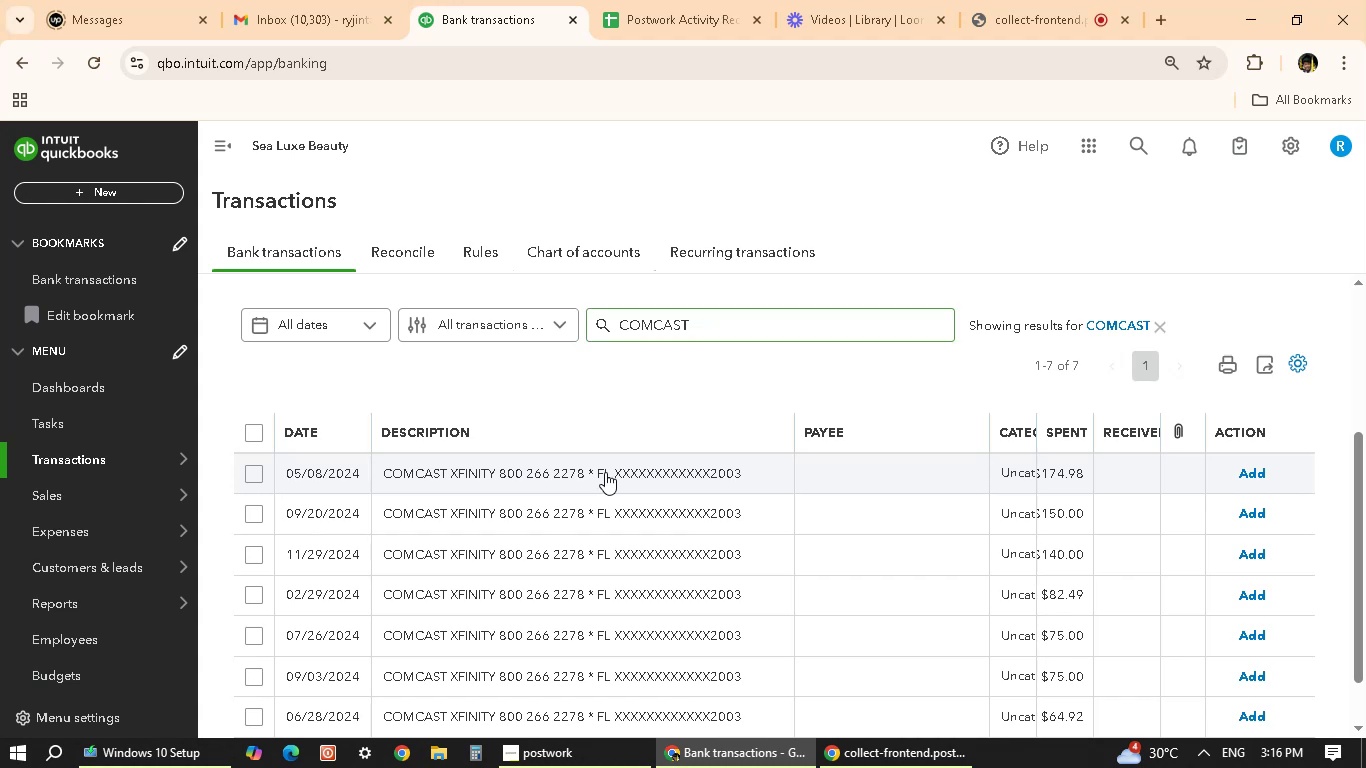 
mouse_move([616, 492])
 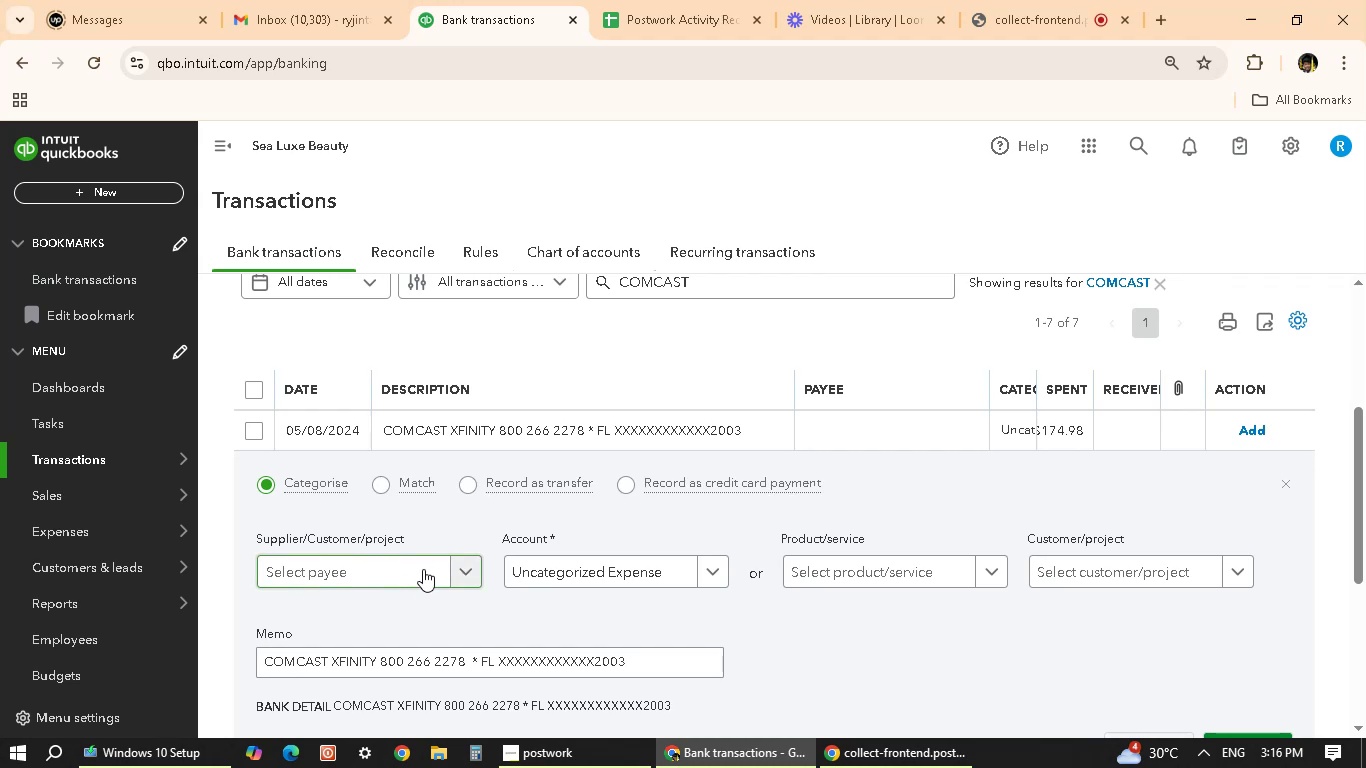 
left_click([423, 569])
 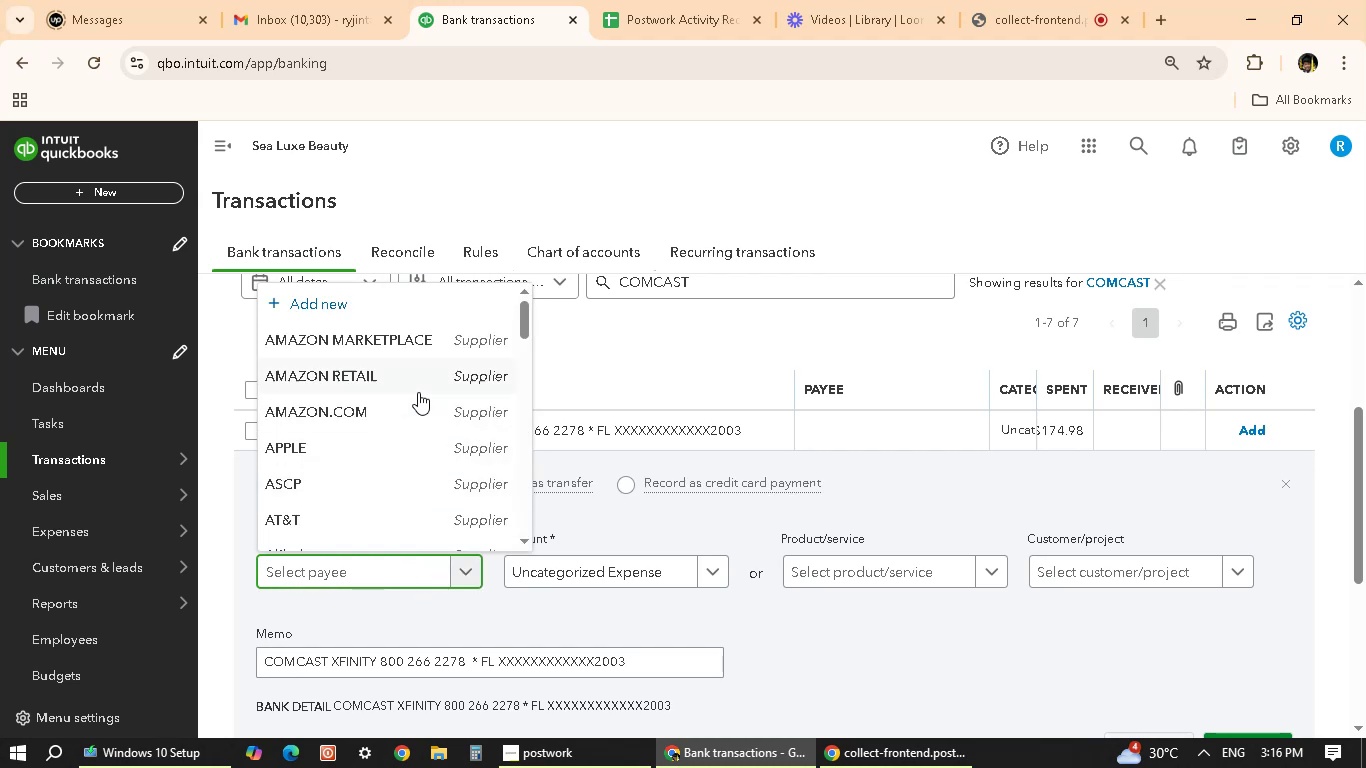 
type(COMCAST)
 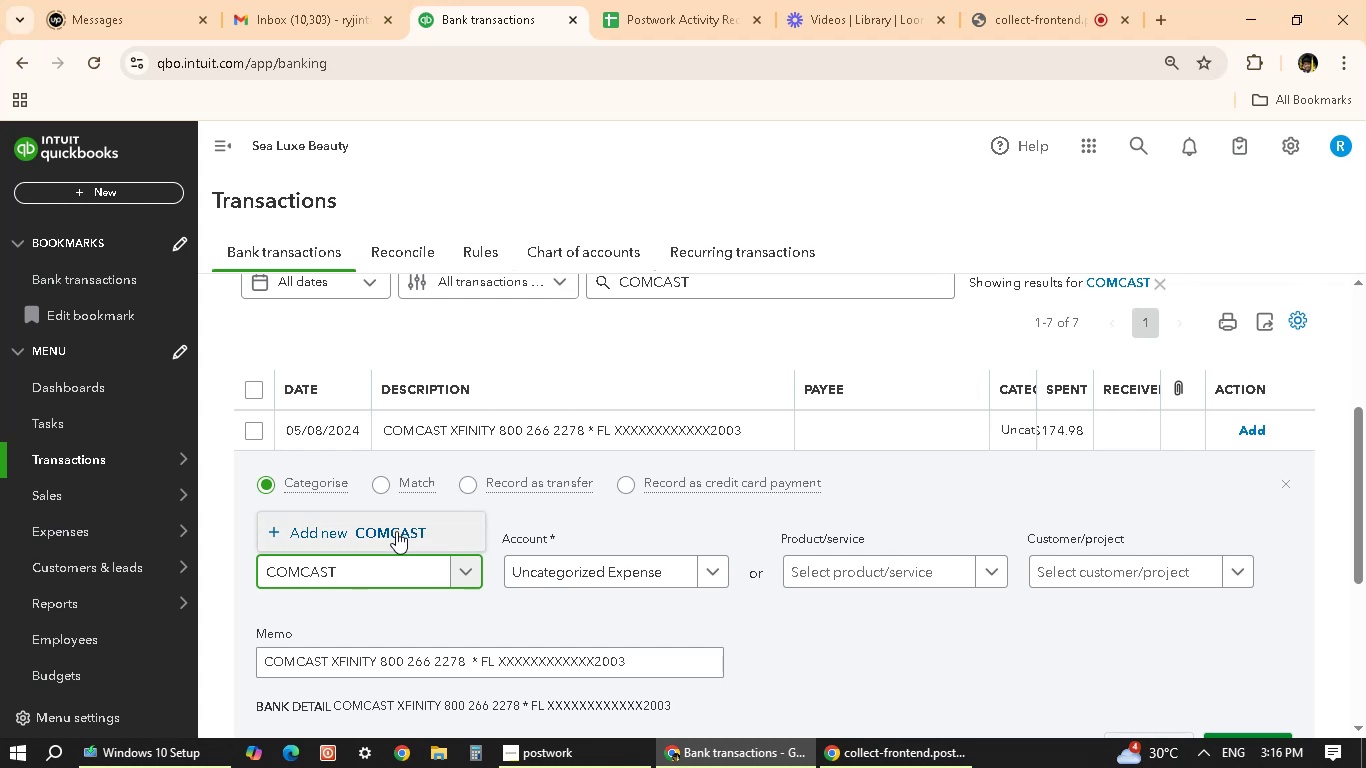 
left_click([396, 531])
 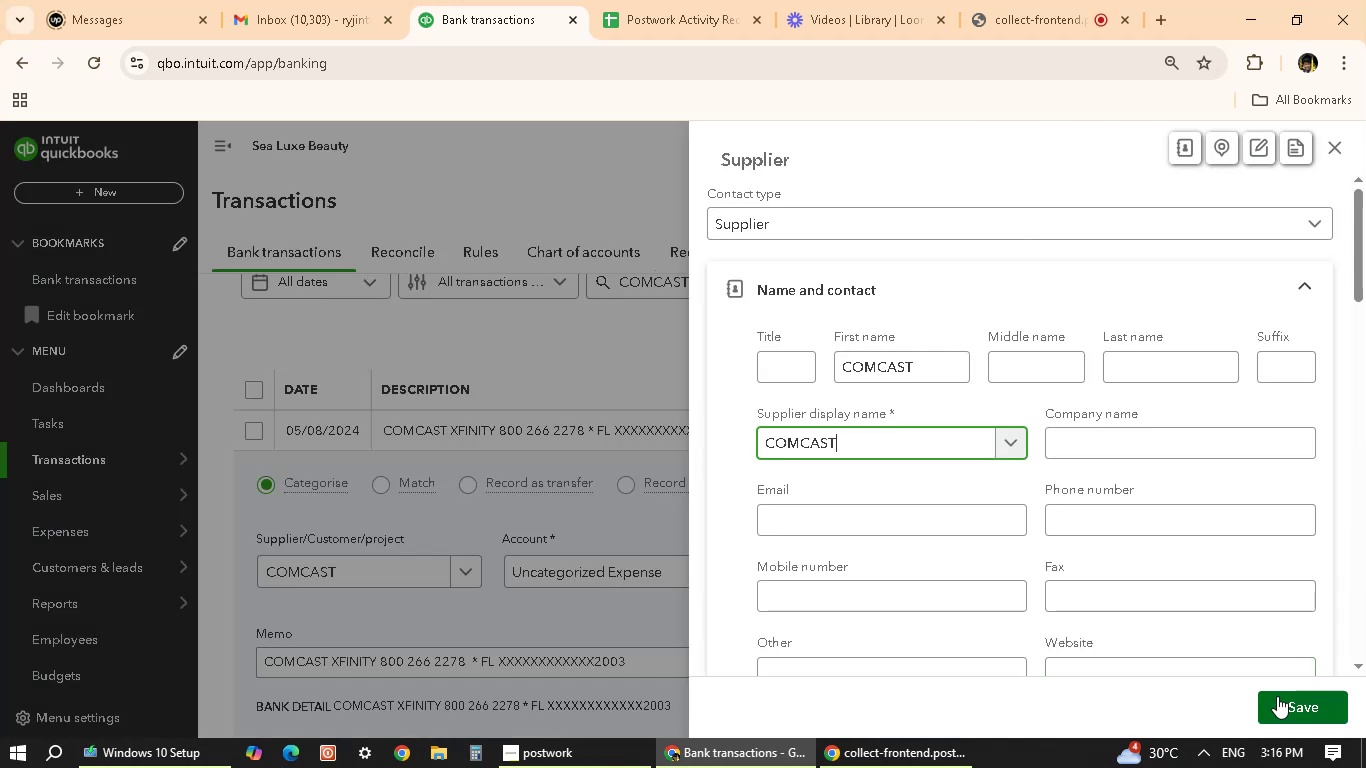 
left_click([1291, 712])
 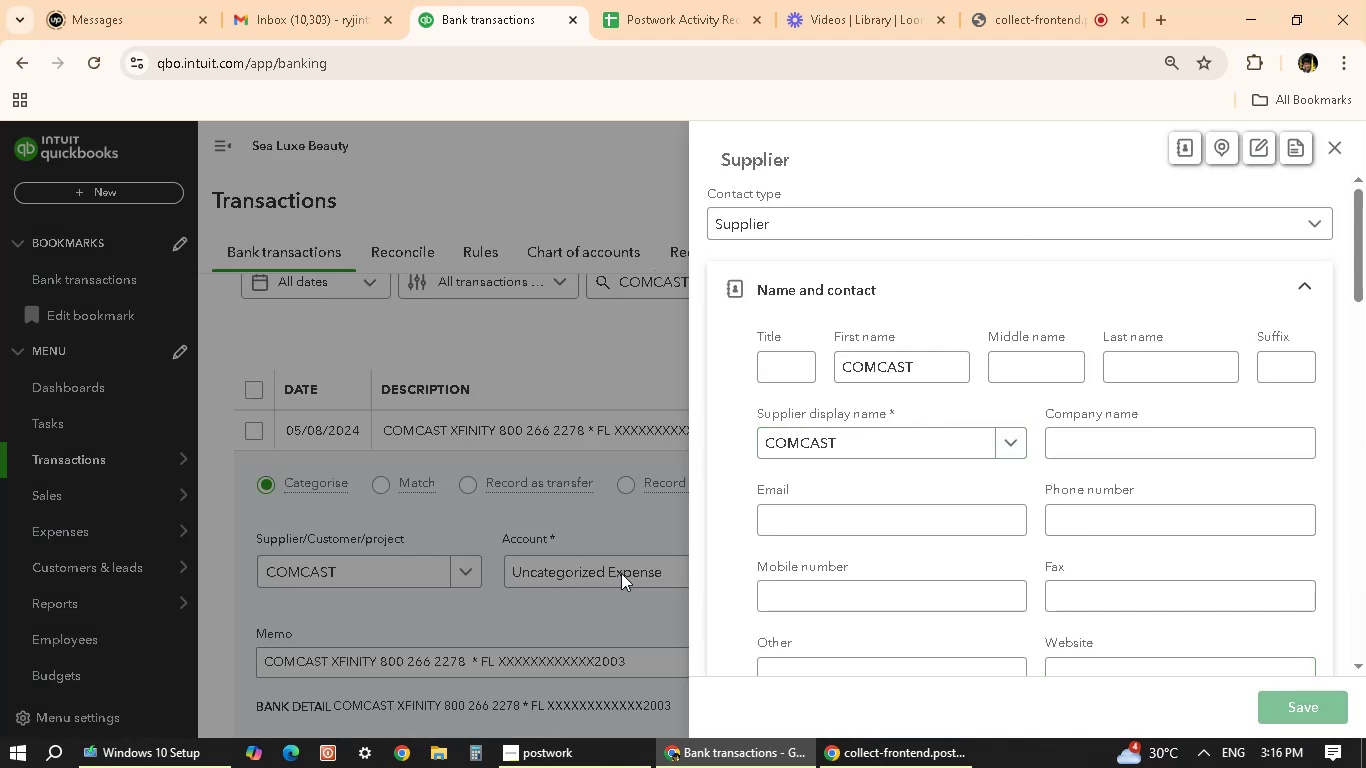 
left_click([621, 573])
 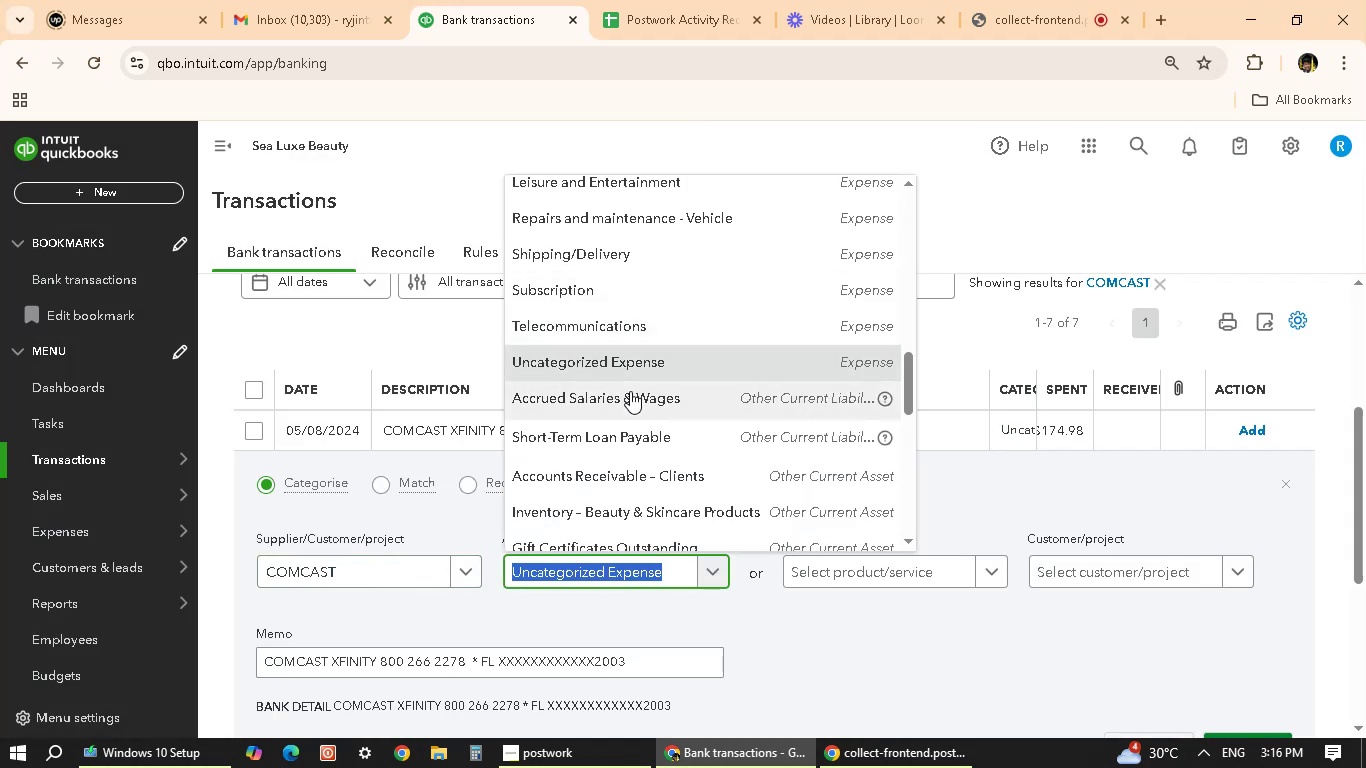 
type(INTE)
 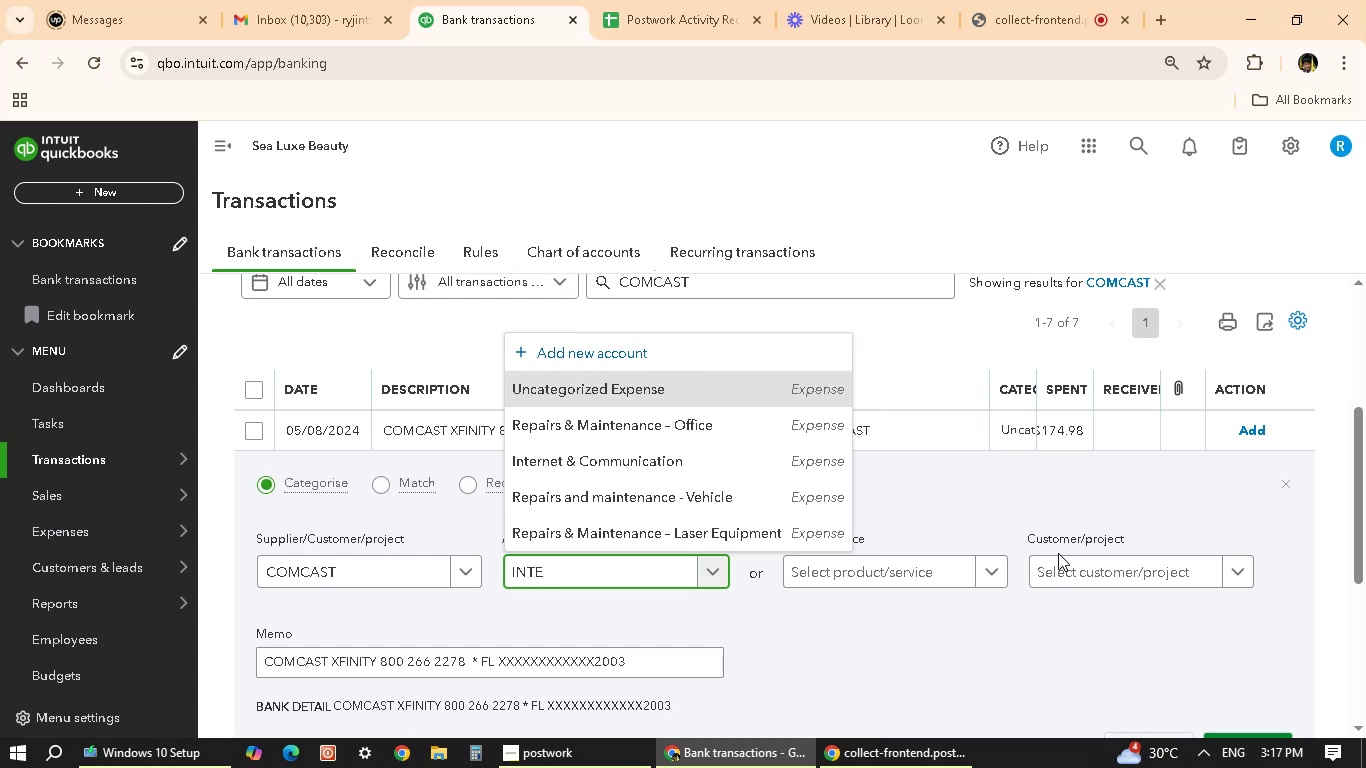 
wait(44.37)
 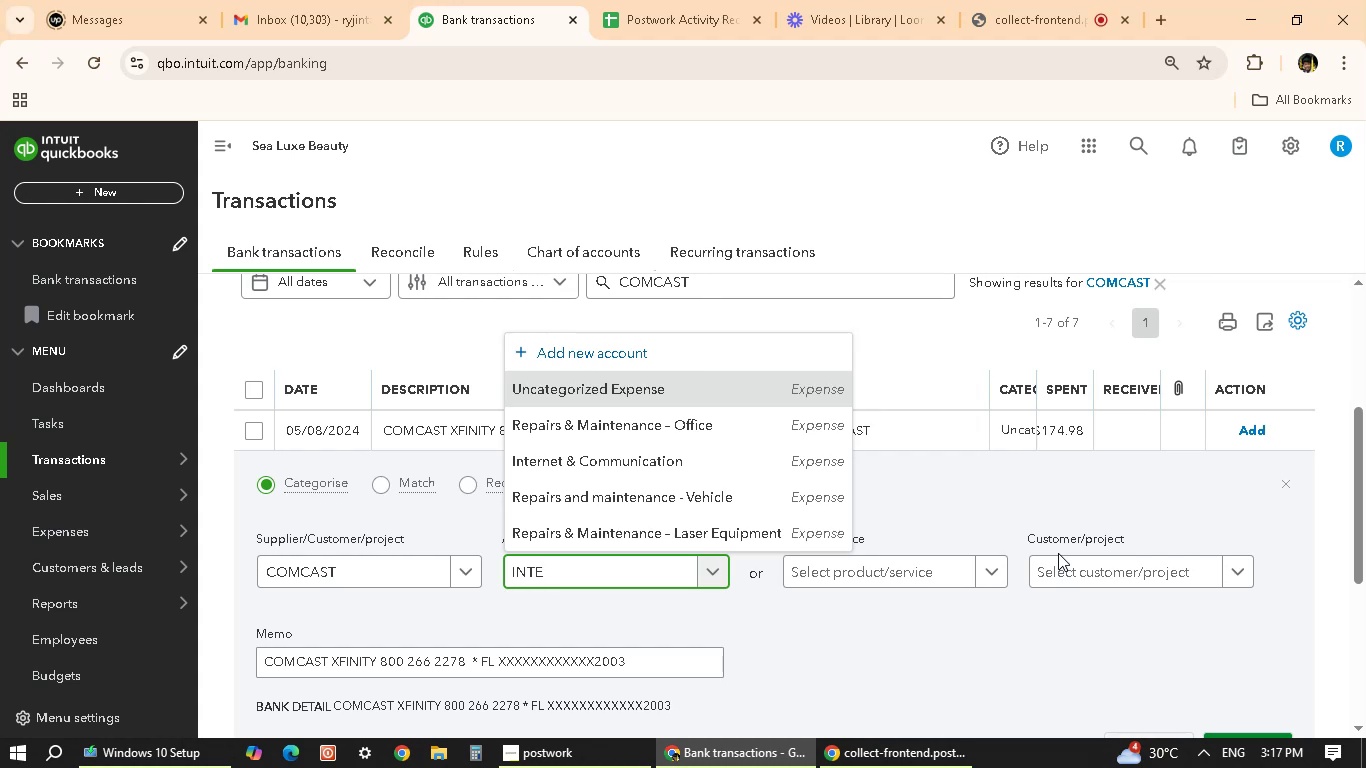 
mouse_move([1014, 570])
 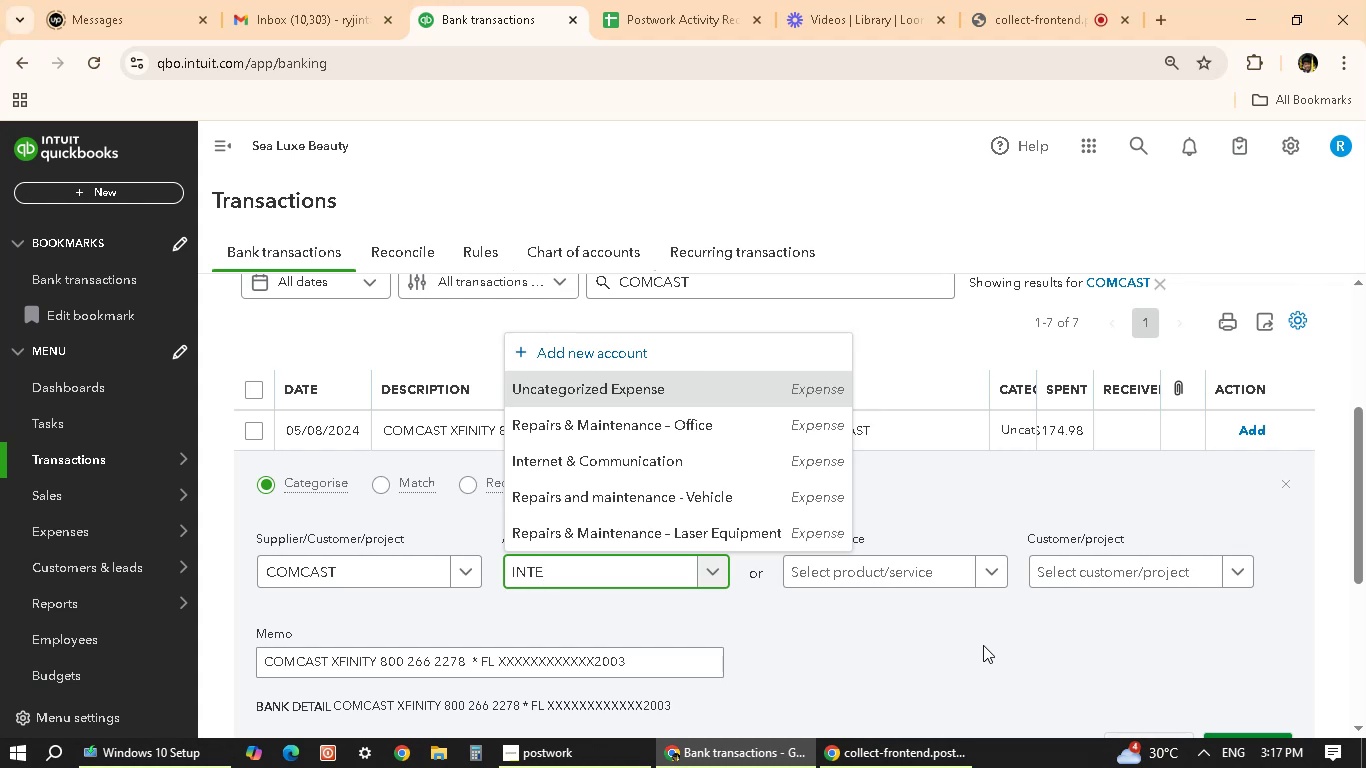 
wait(7.19)
 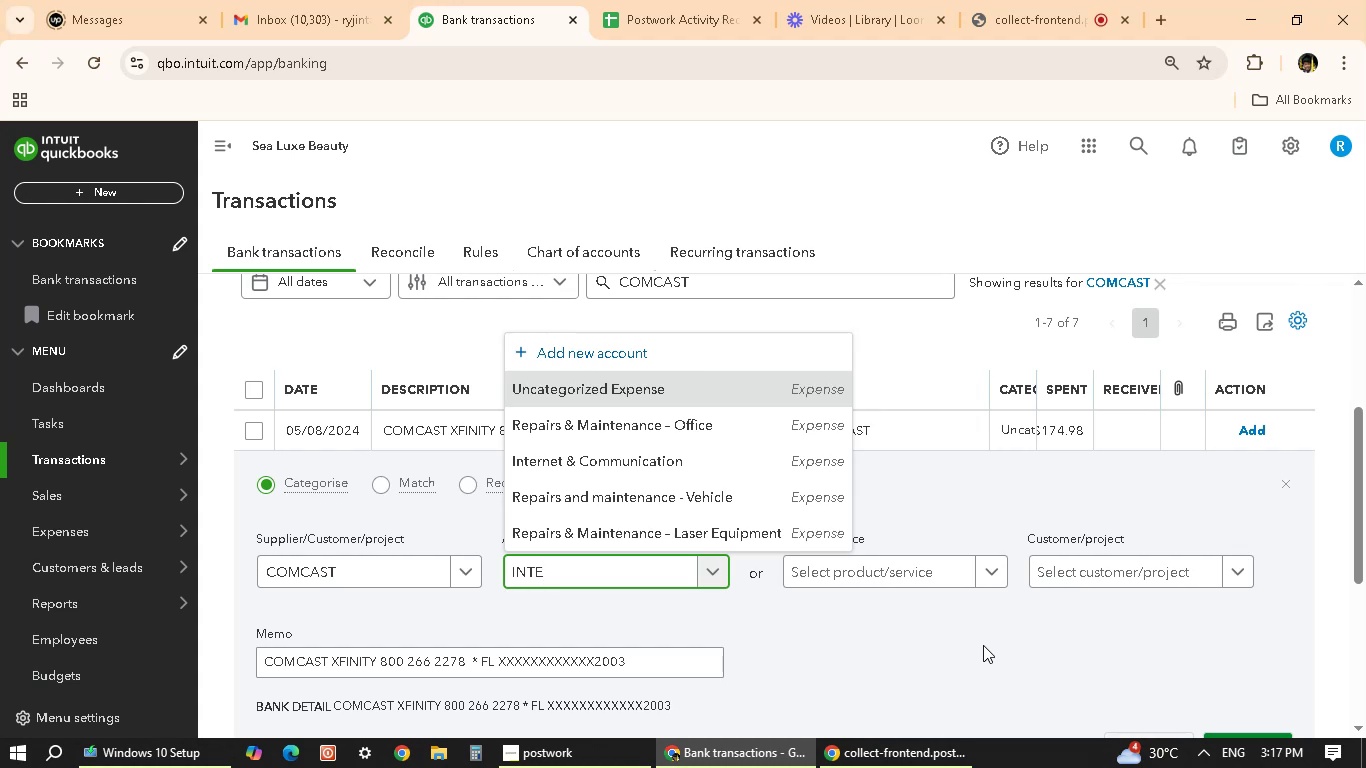 
left_click([930, 637])
 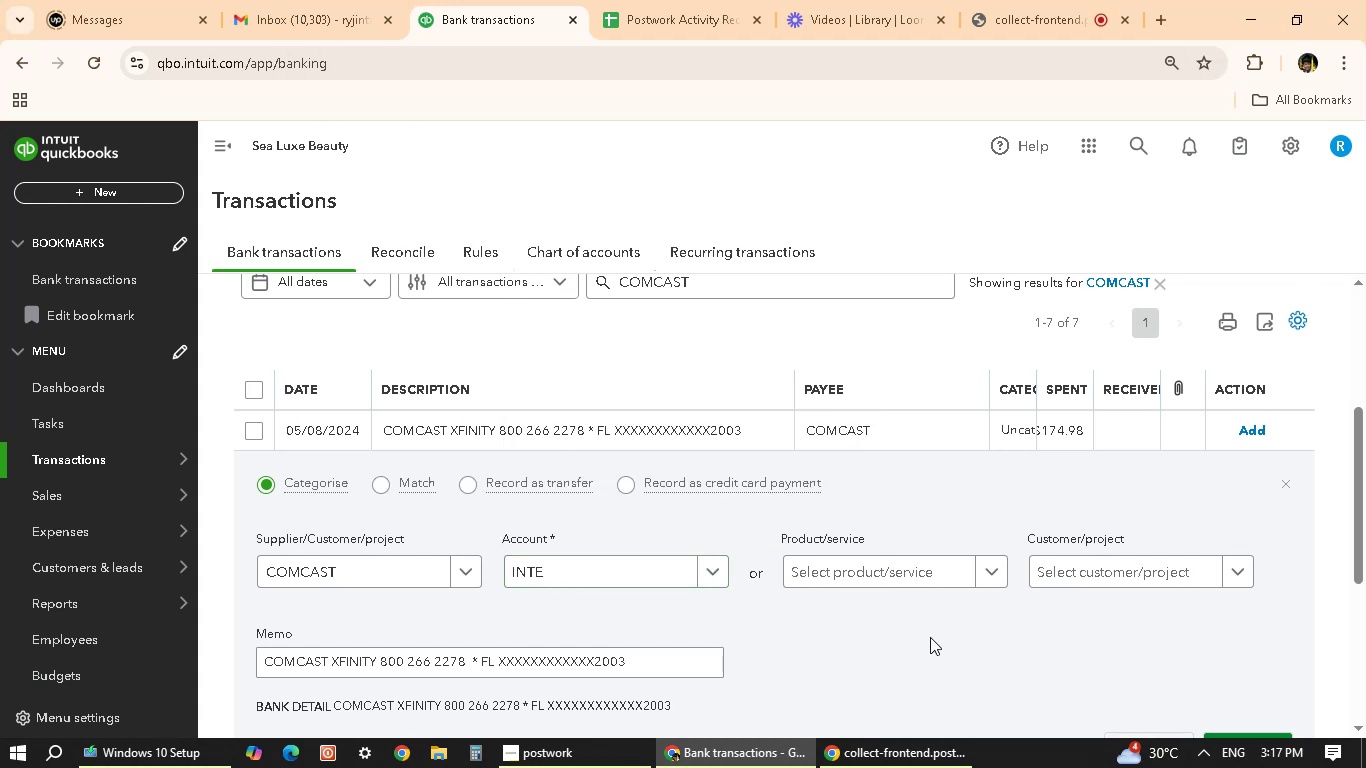 
scroll: coordinate [930, 637], scroll_direction: down, amount: 6.0
 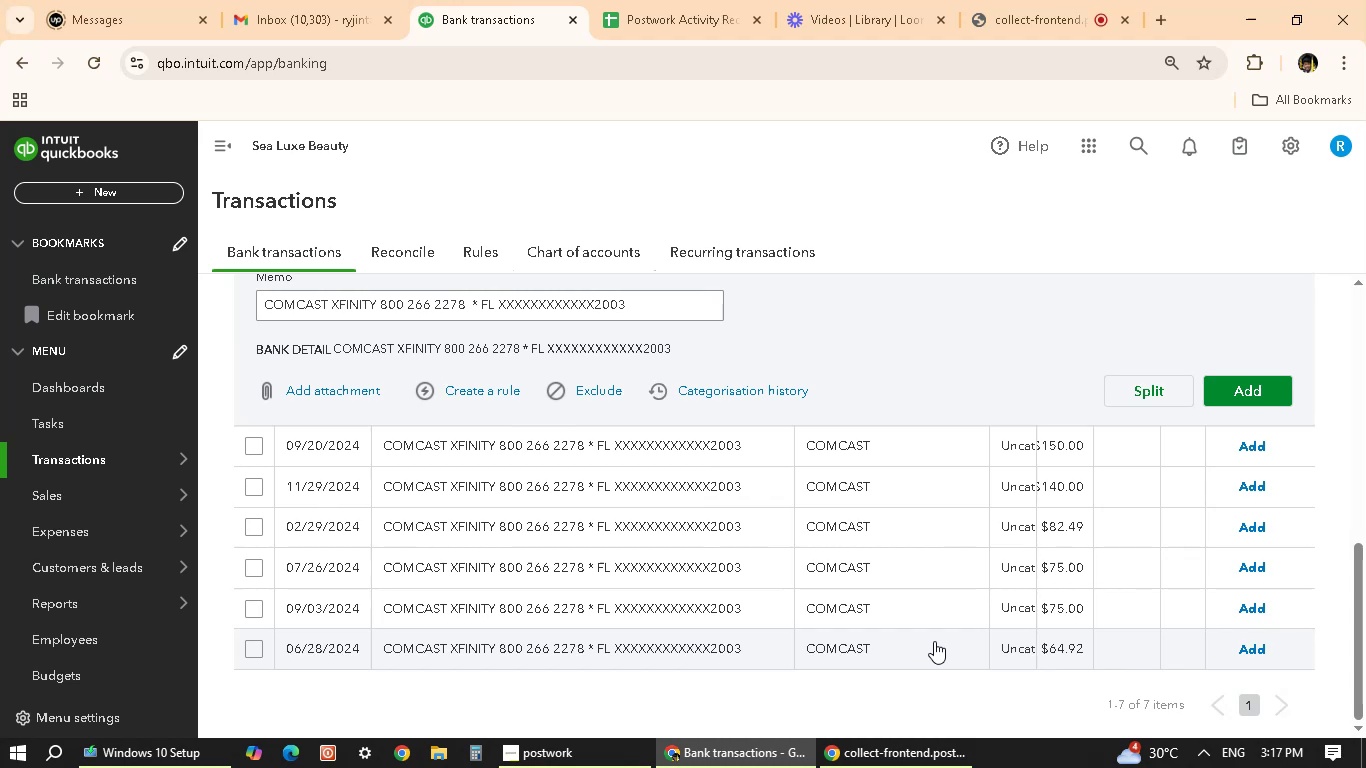 
wait(11.62)
 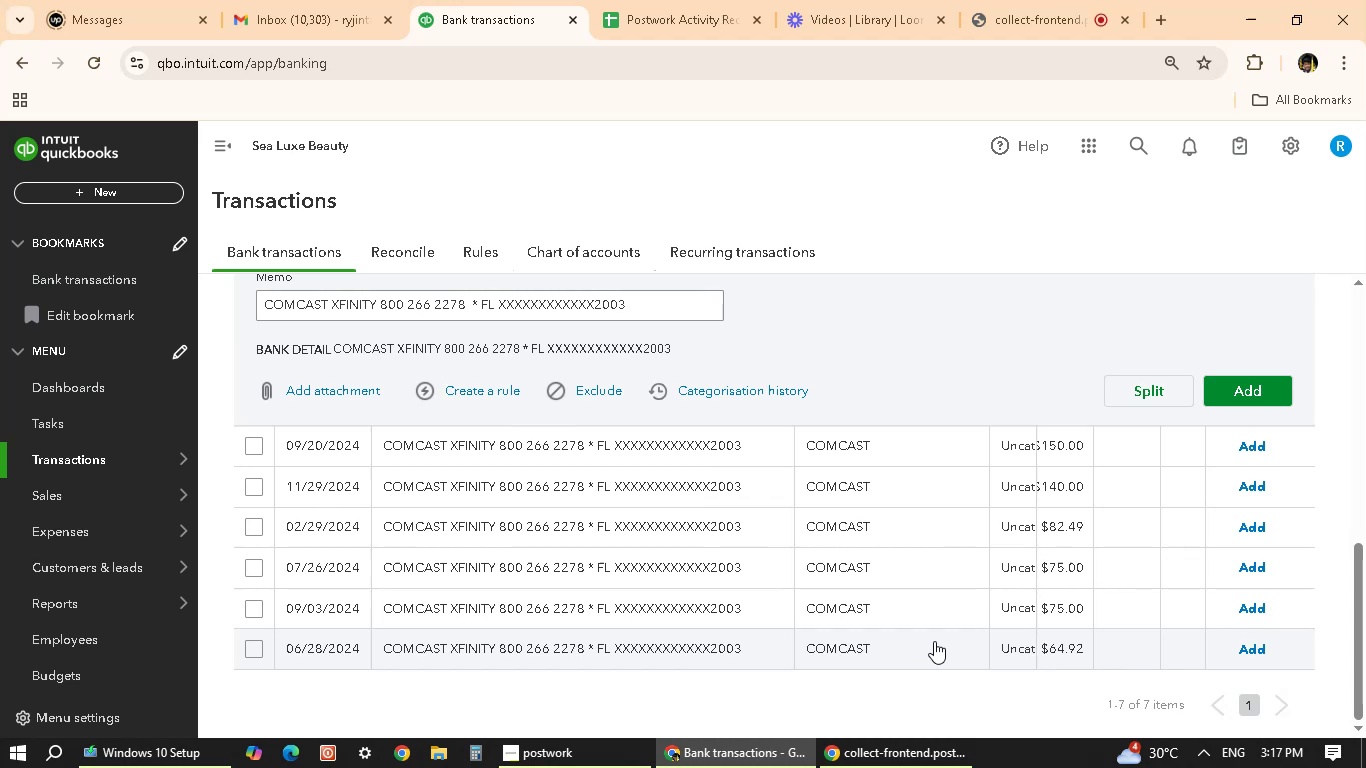 
scroll: coordinate [934, 641], scroll_direction: up, amount: 3.0
 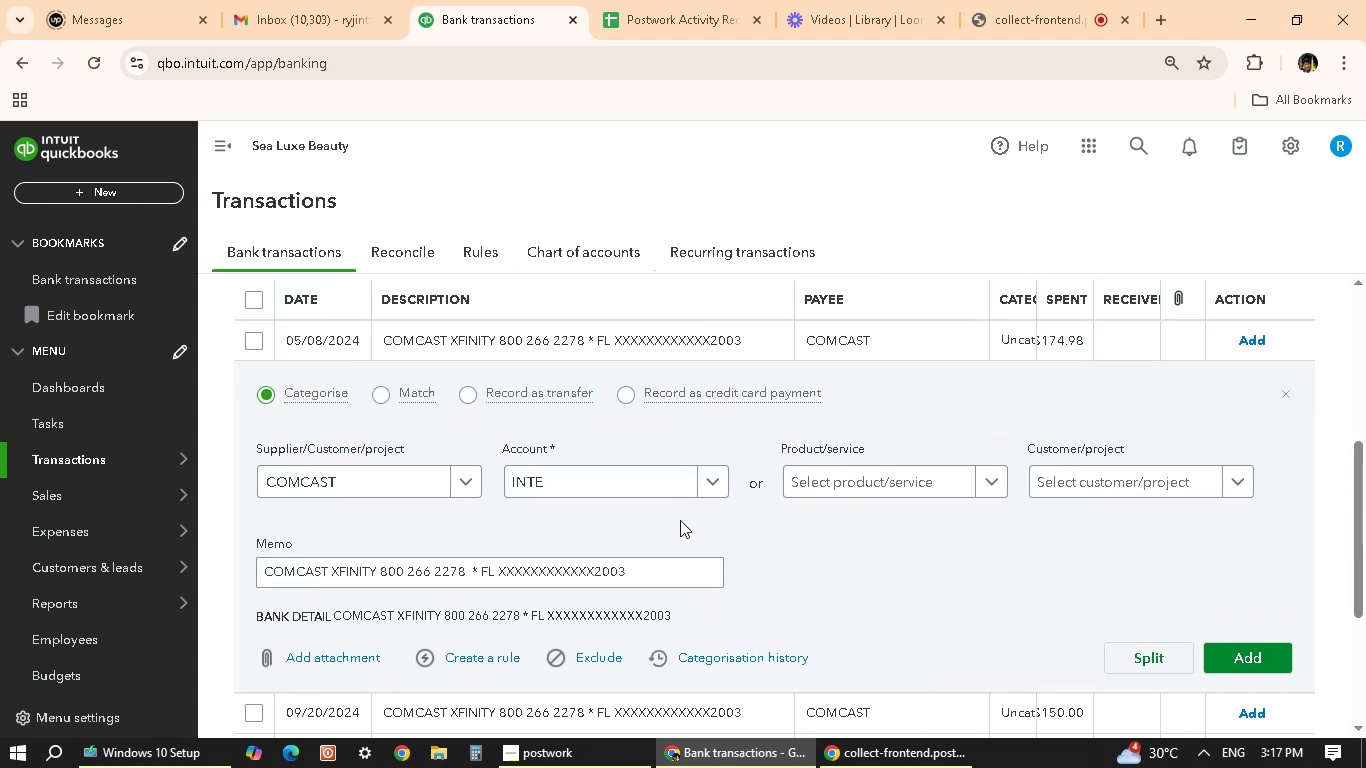 
left_click([640, 484])
 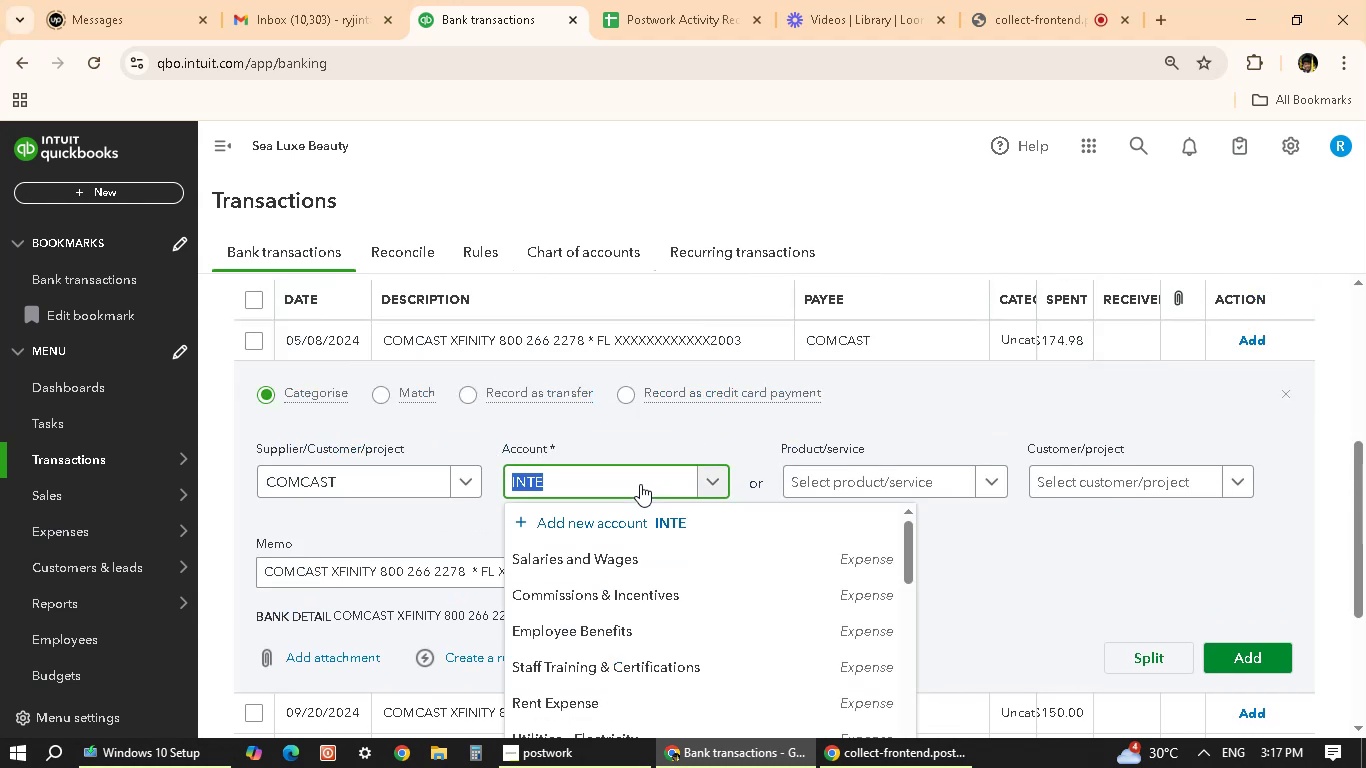 
type(R)
key(Backspace)
type(INET)
key(Backspace)
key(Backspace)
type(TER)
 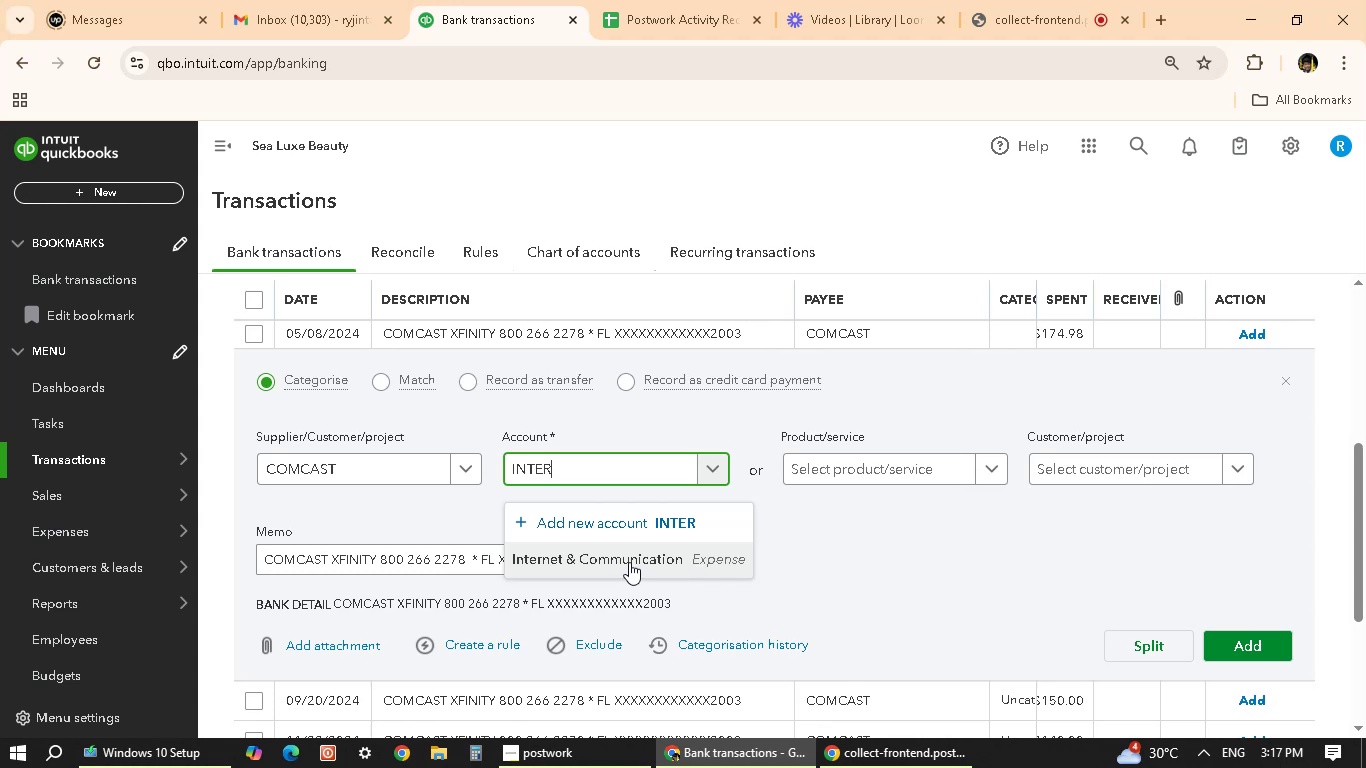 
left_click([628, 562])
 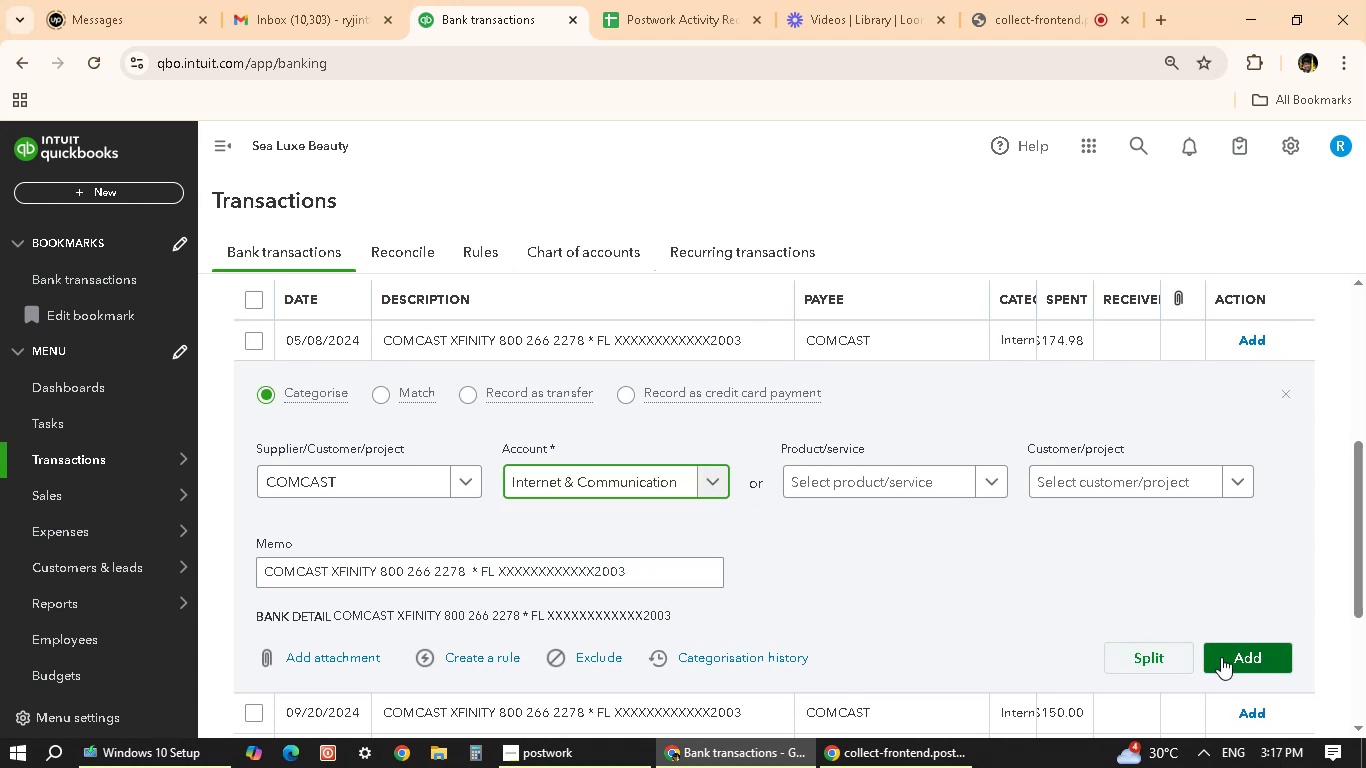 
wait(9.65)
 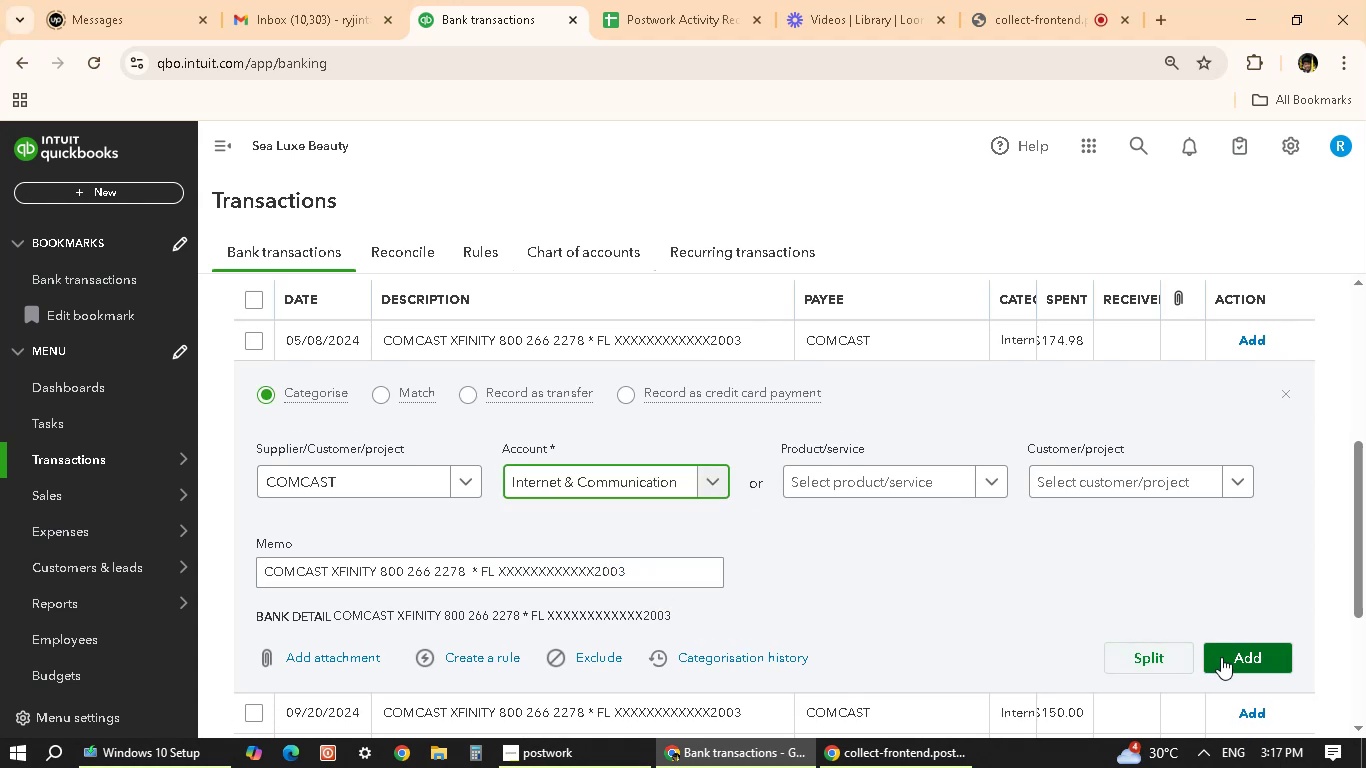 
left_click([1221, 657])
 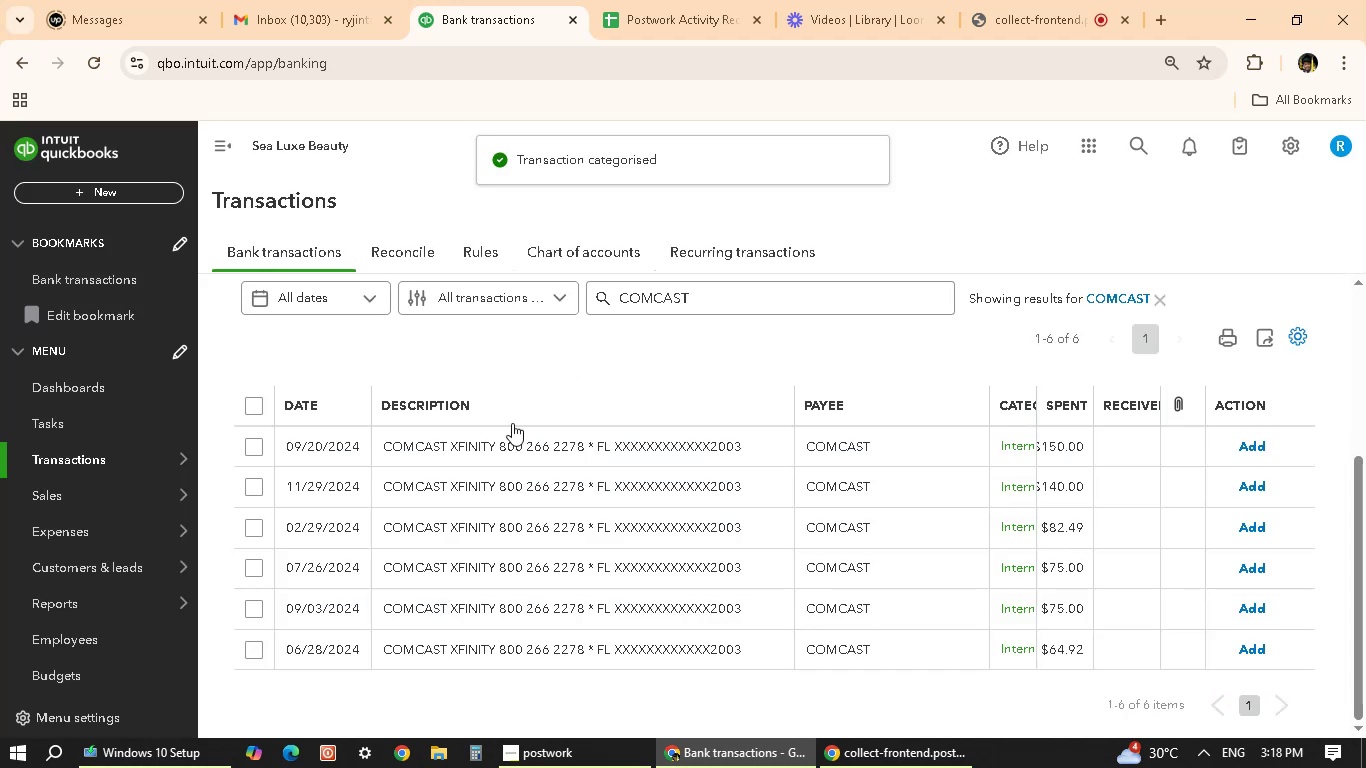 
left_click([506, 441])
 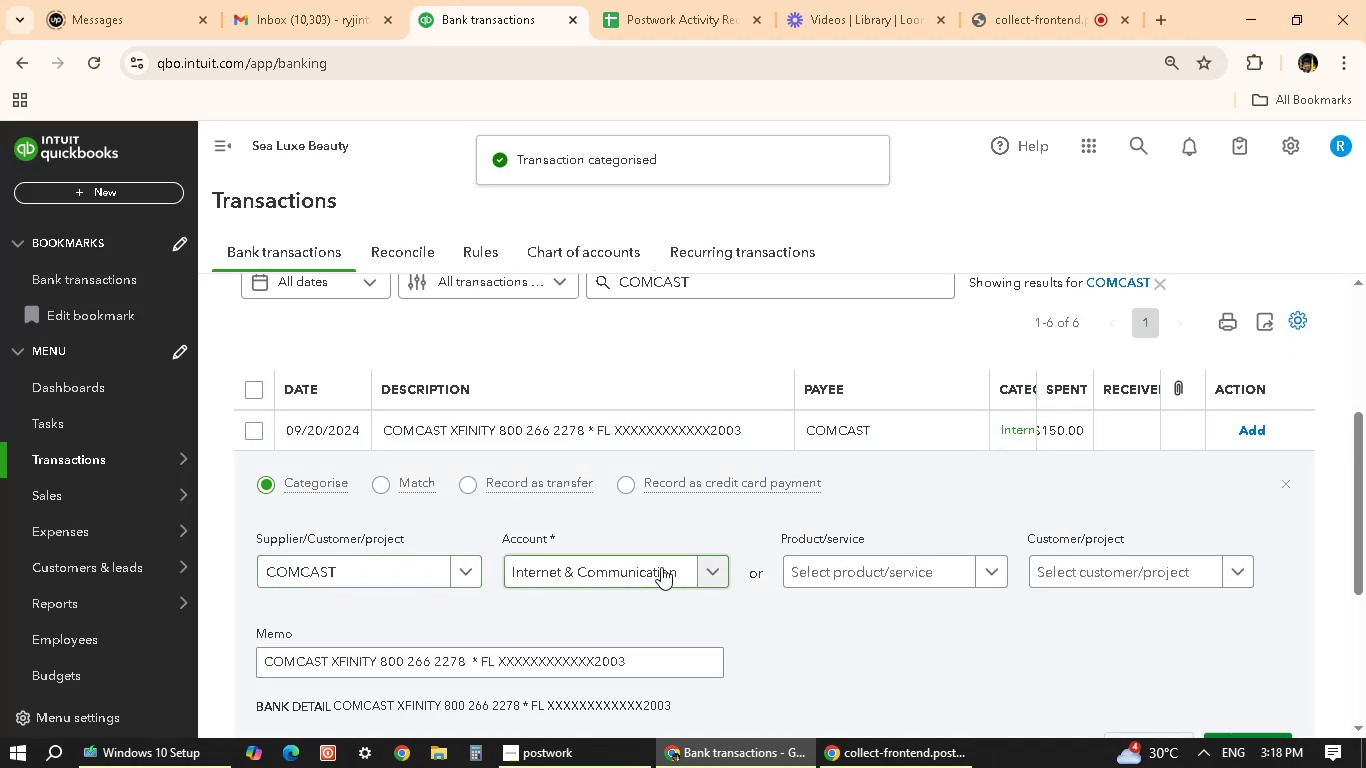 
scroll: coordinate [908, 597], scroll_direction: down, amount: 2.0
 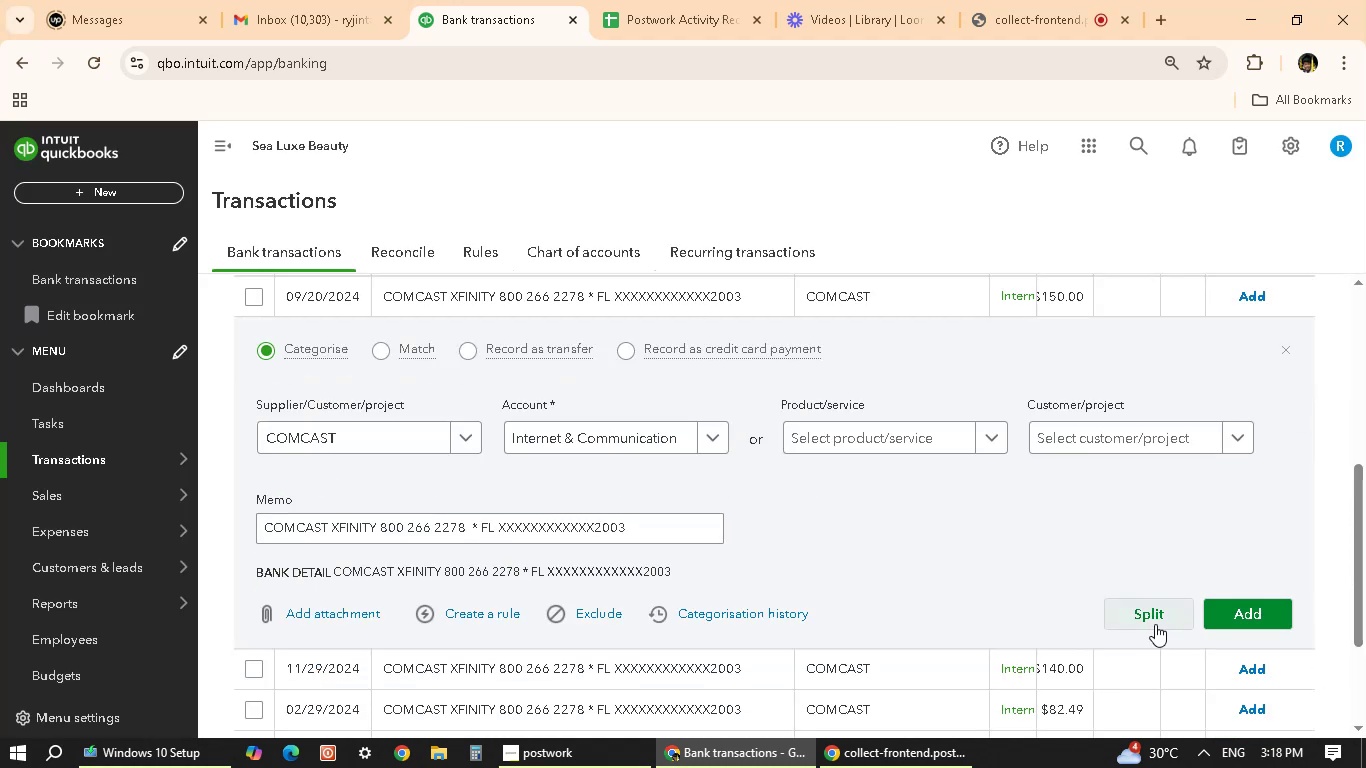 
left_click([1284, 616])
 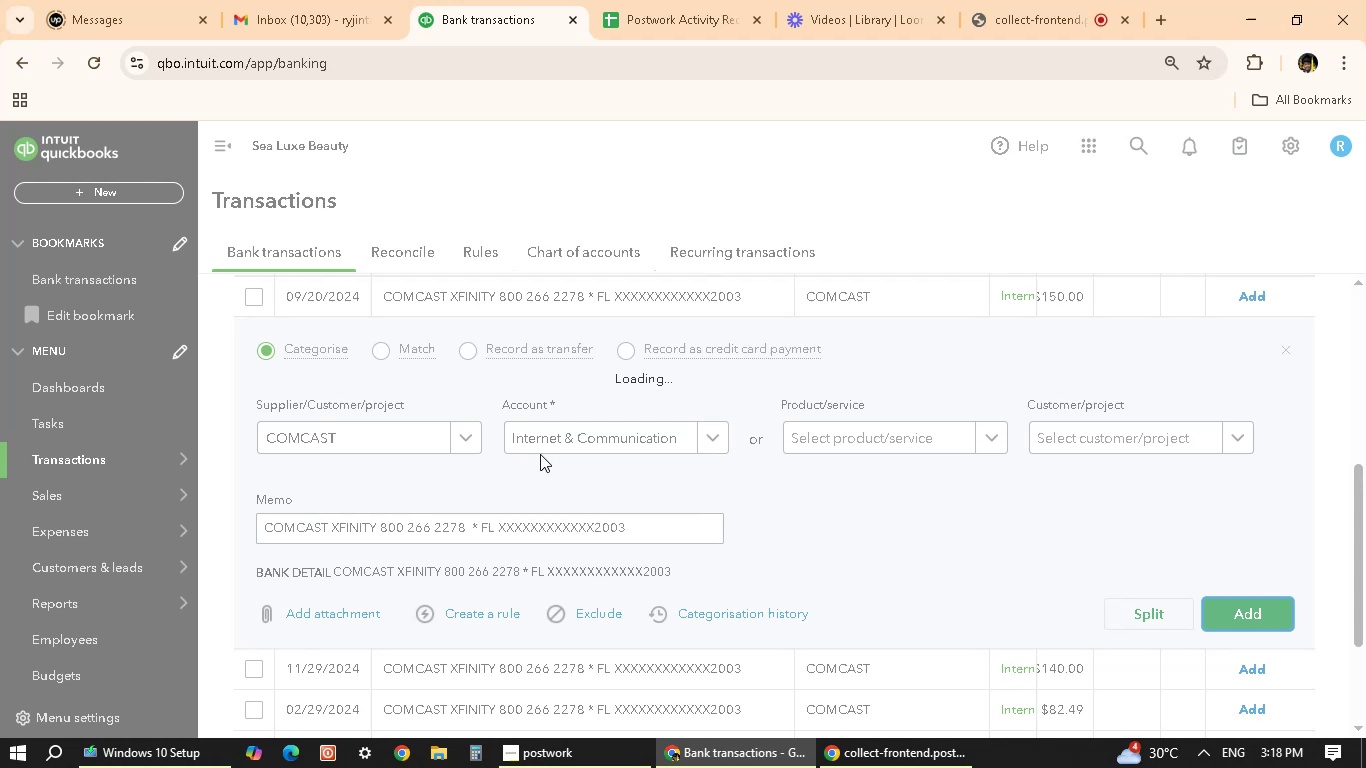 
scroll: coordinate [508, 505], scroll_direction: down, amount: 2.0
 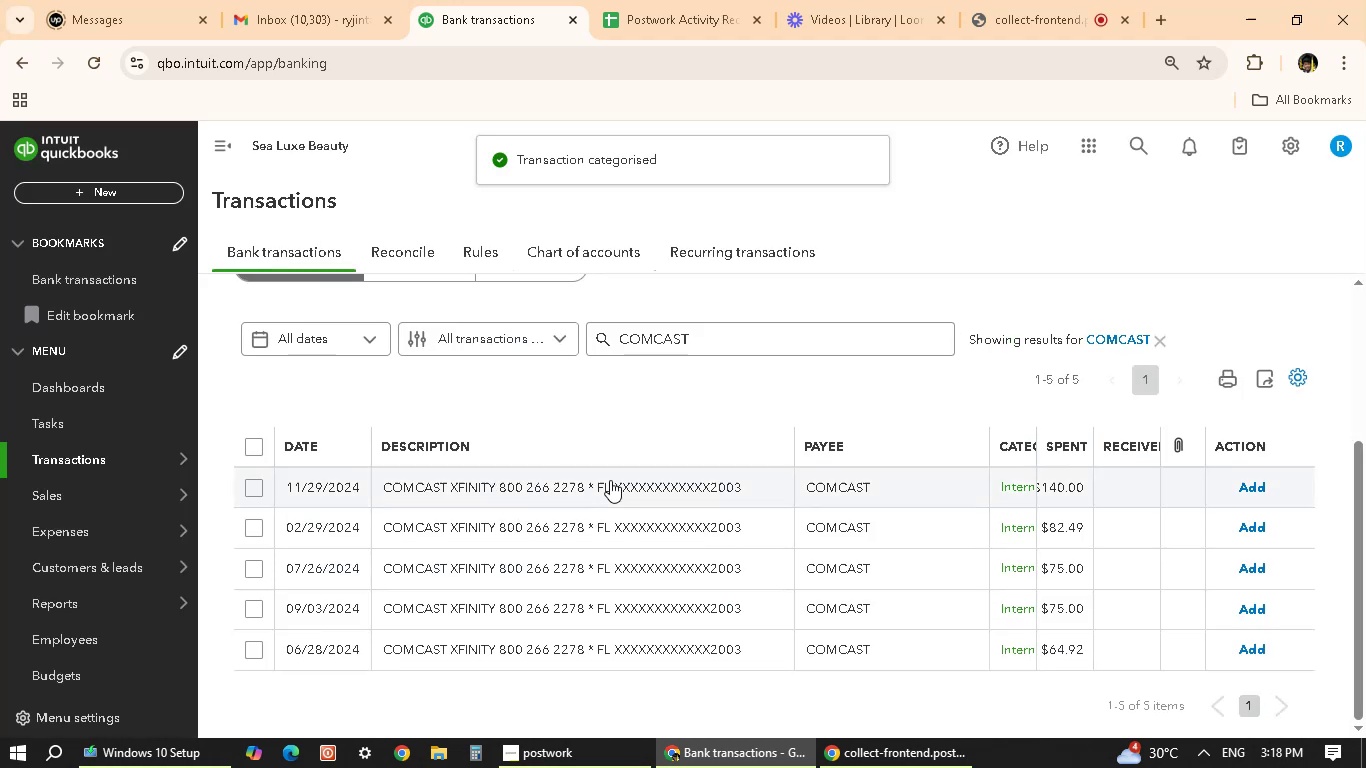 
left_click([605, 488])
 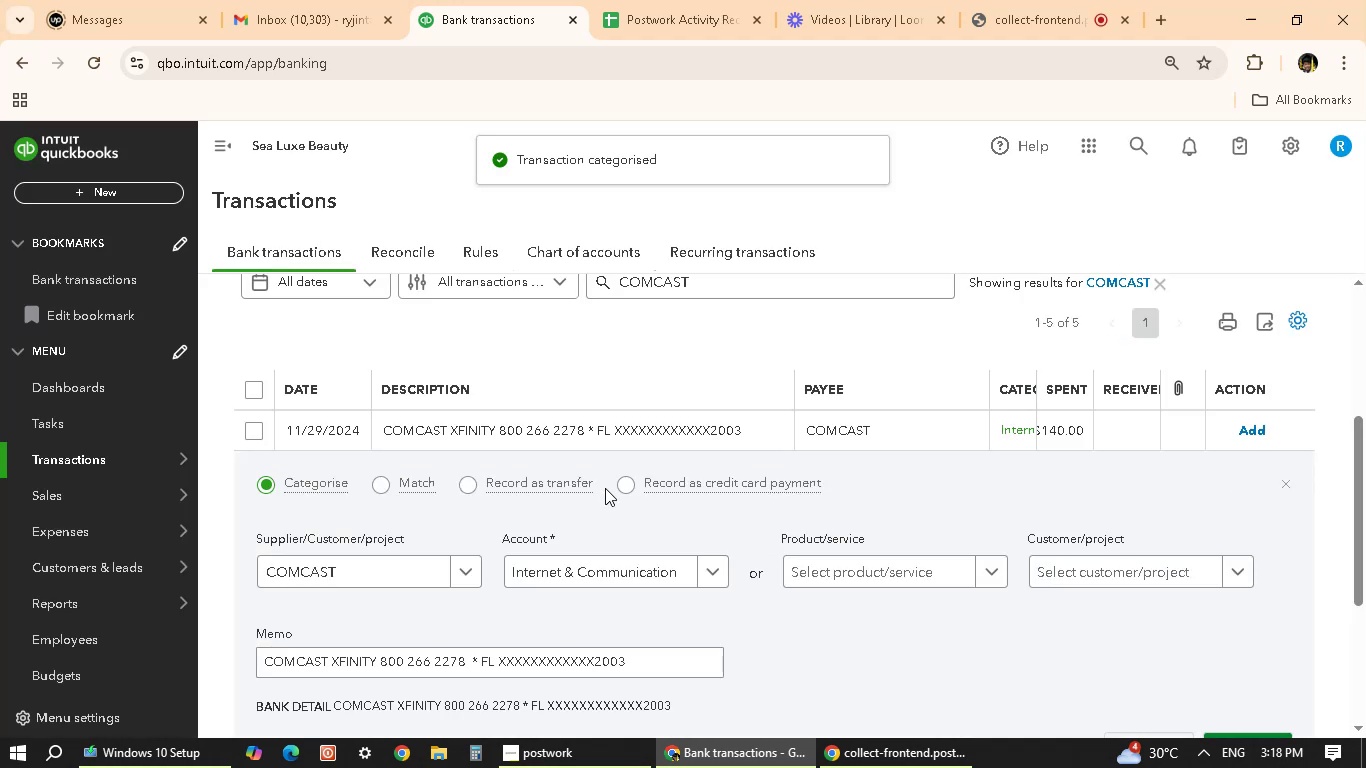 
scroll: coordinate [1089, 619], scroll_direction: down, amount: 5.0
 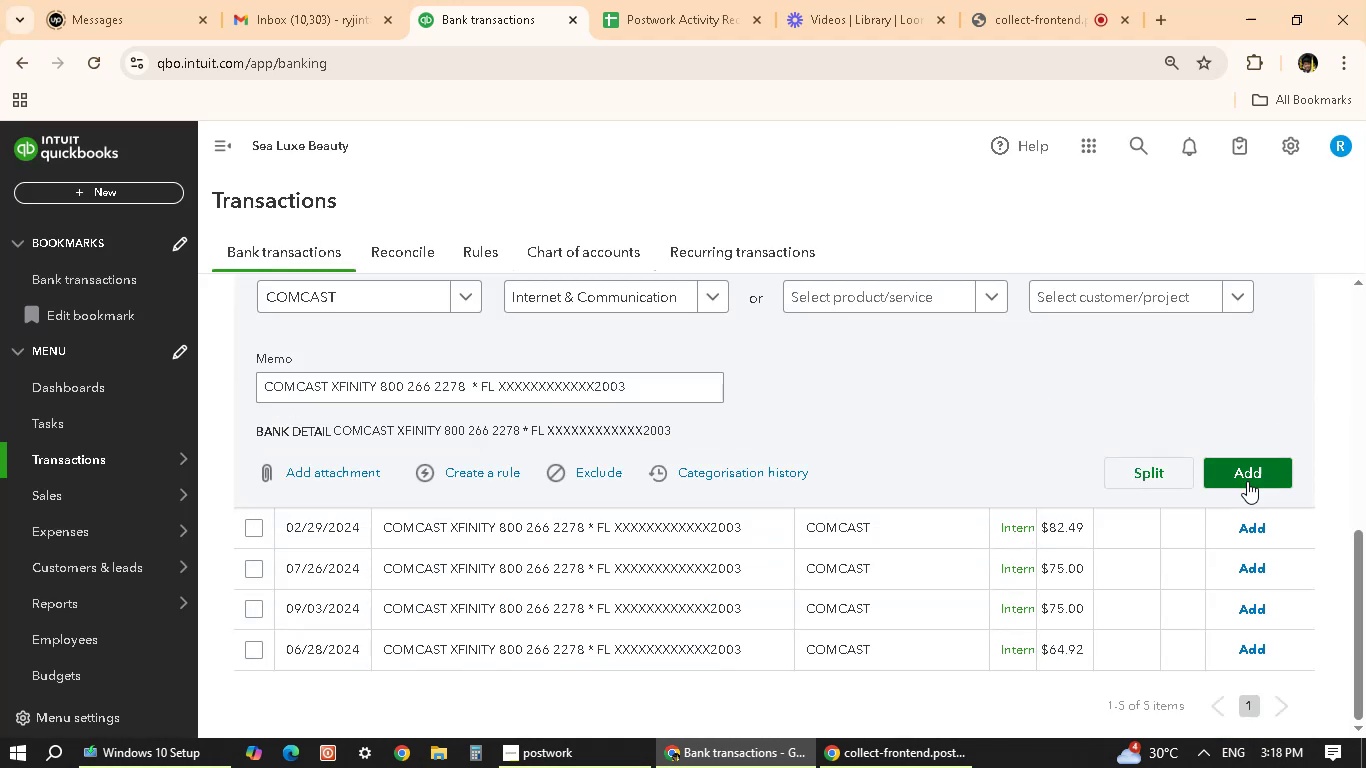 
left_click([1264, 470])
 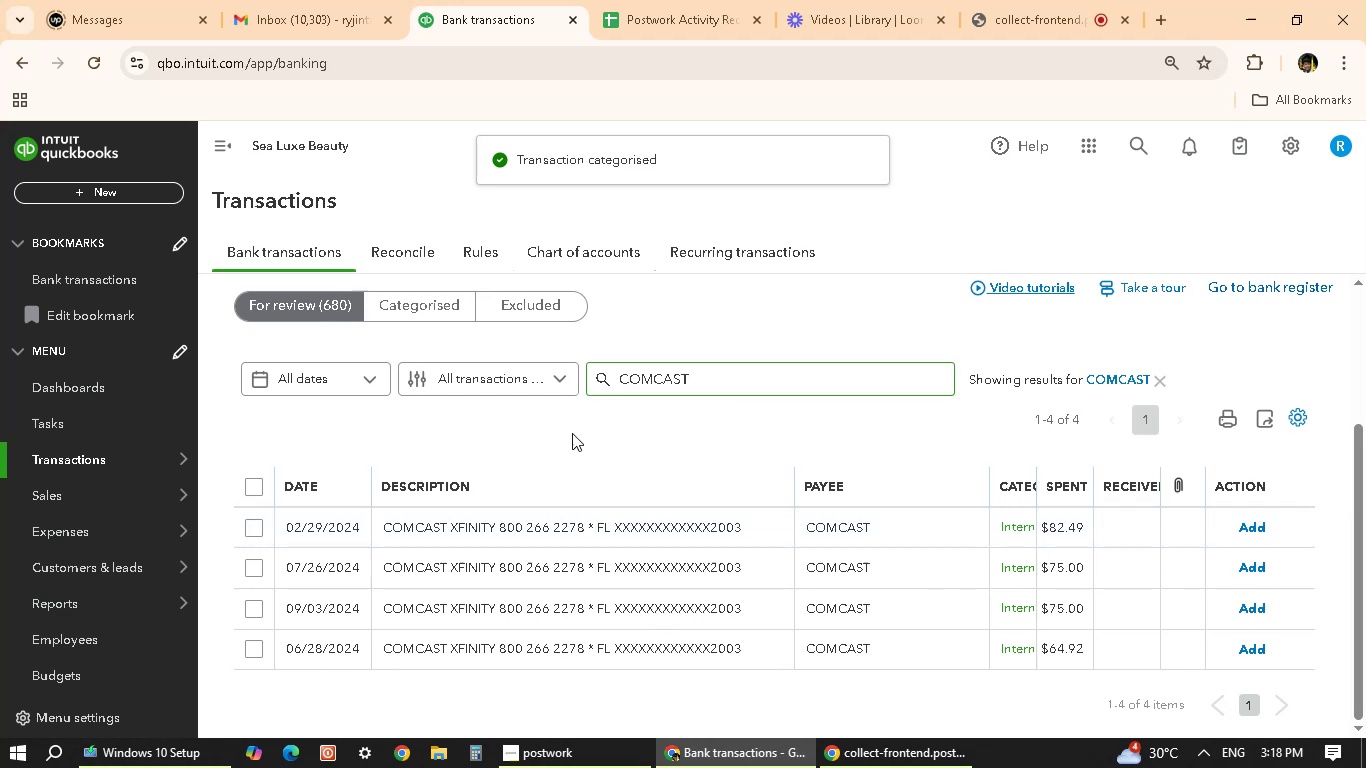 
wait(5.08)
 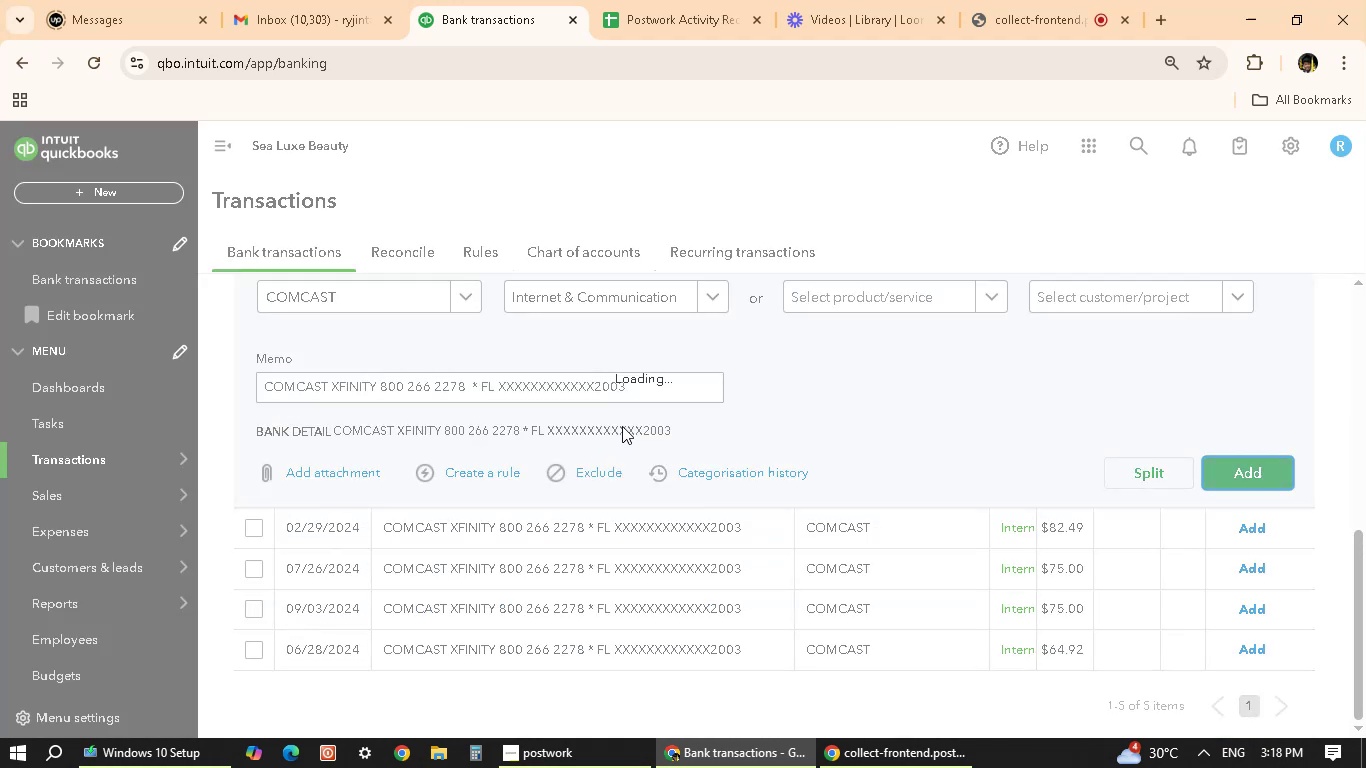 
left_click([579, 539])
 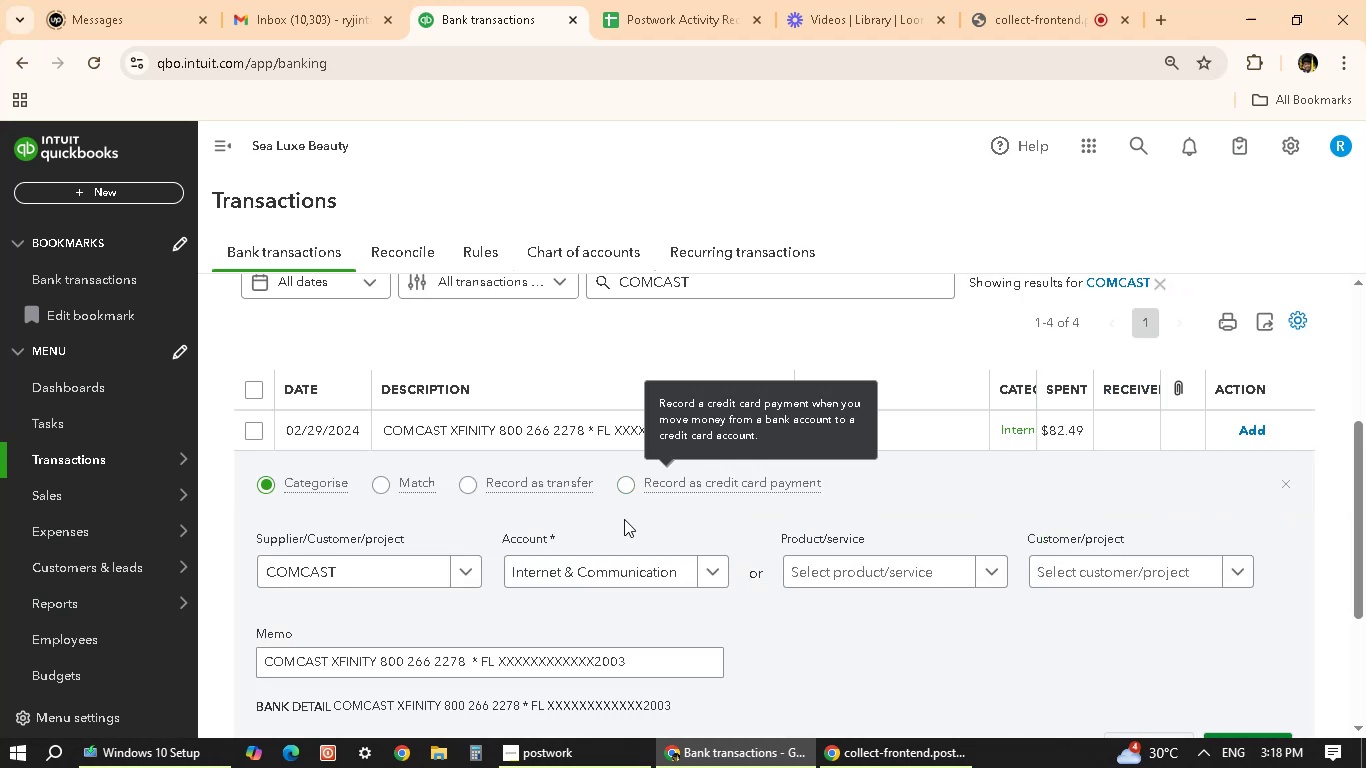 
scroll: coordinate [1068, 590], scroll_direction: down, amount: 2.0
 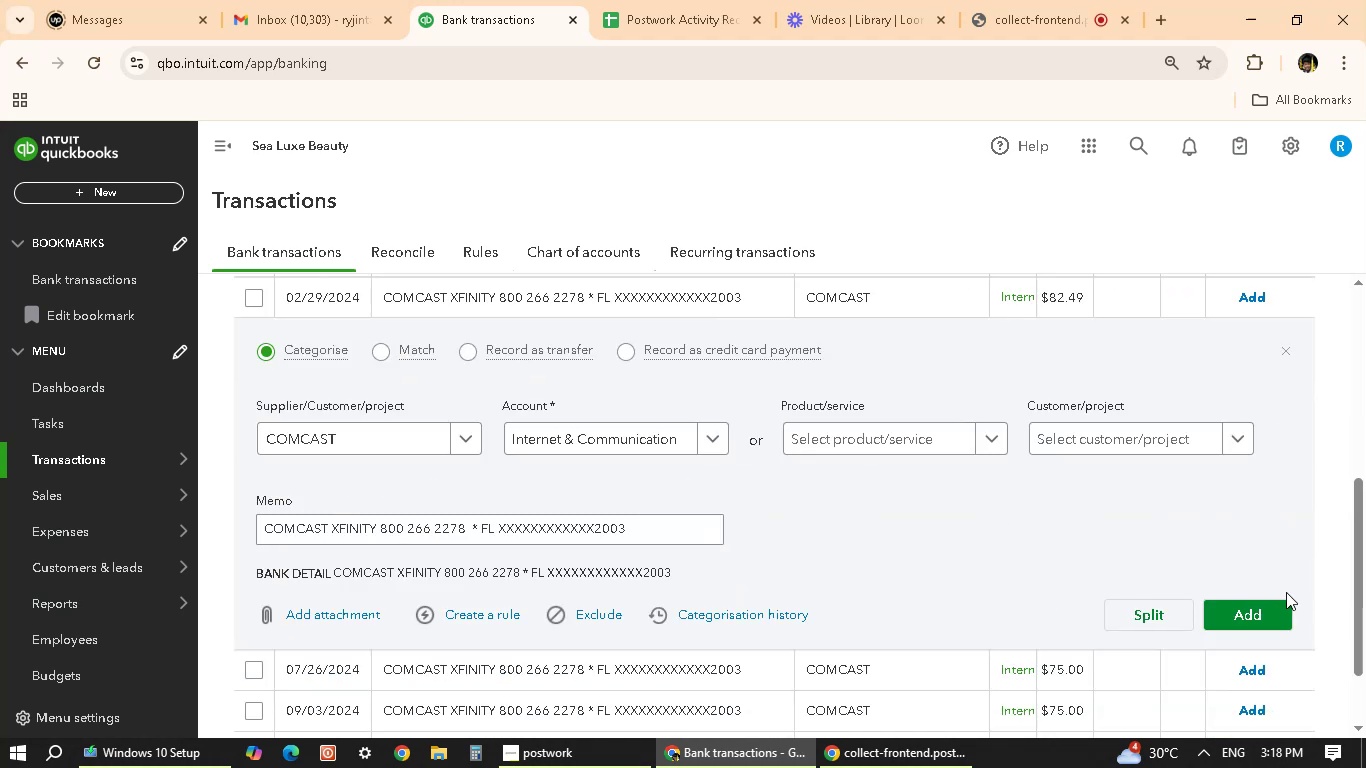 
left_click([1258, 614])
 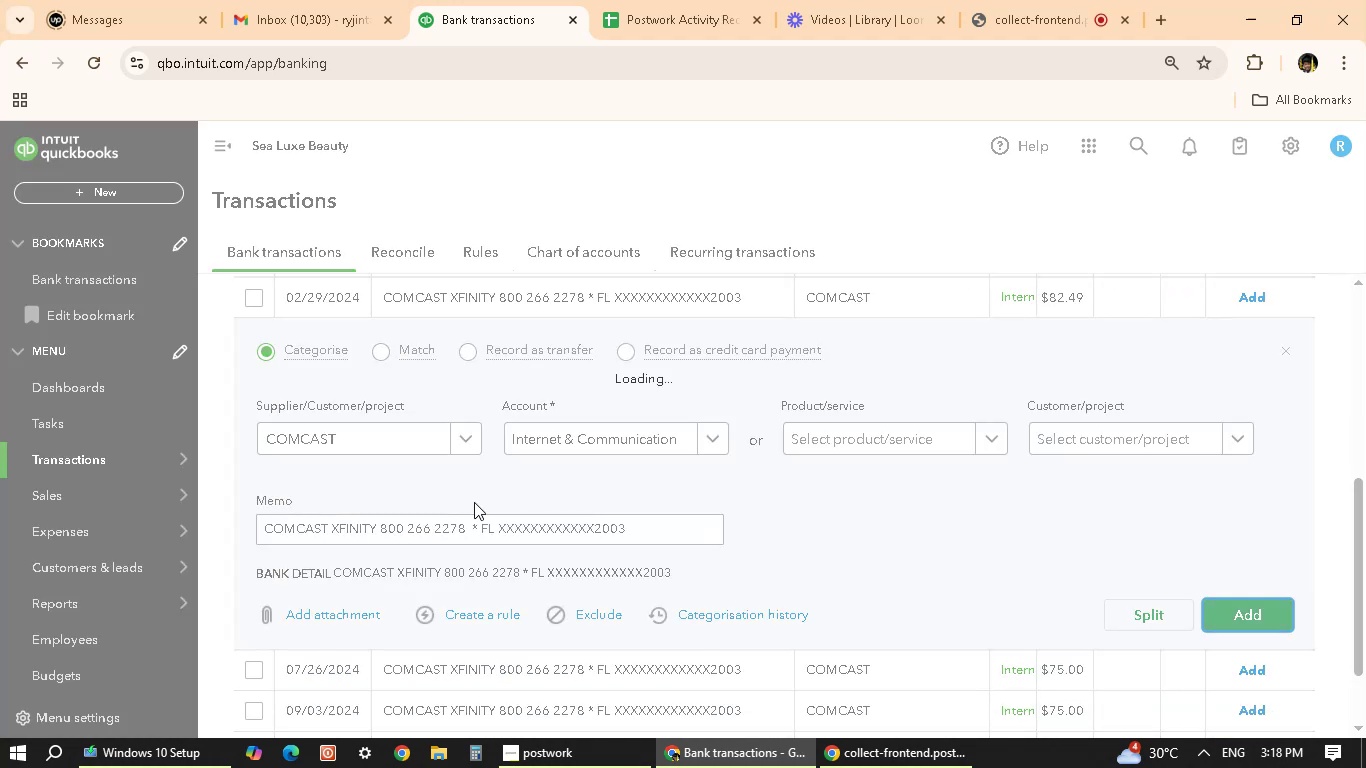 
scroll: coordinate [476, 518], scroll_direction: down, amount: 3.0
 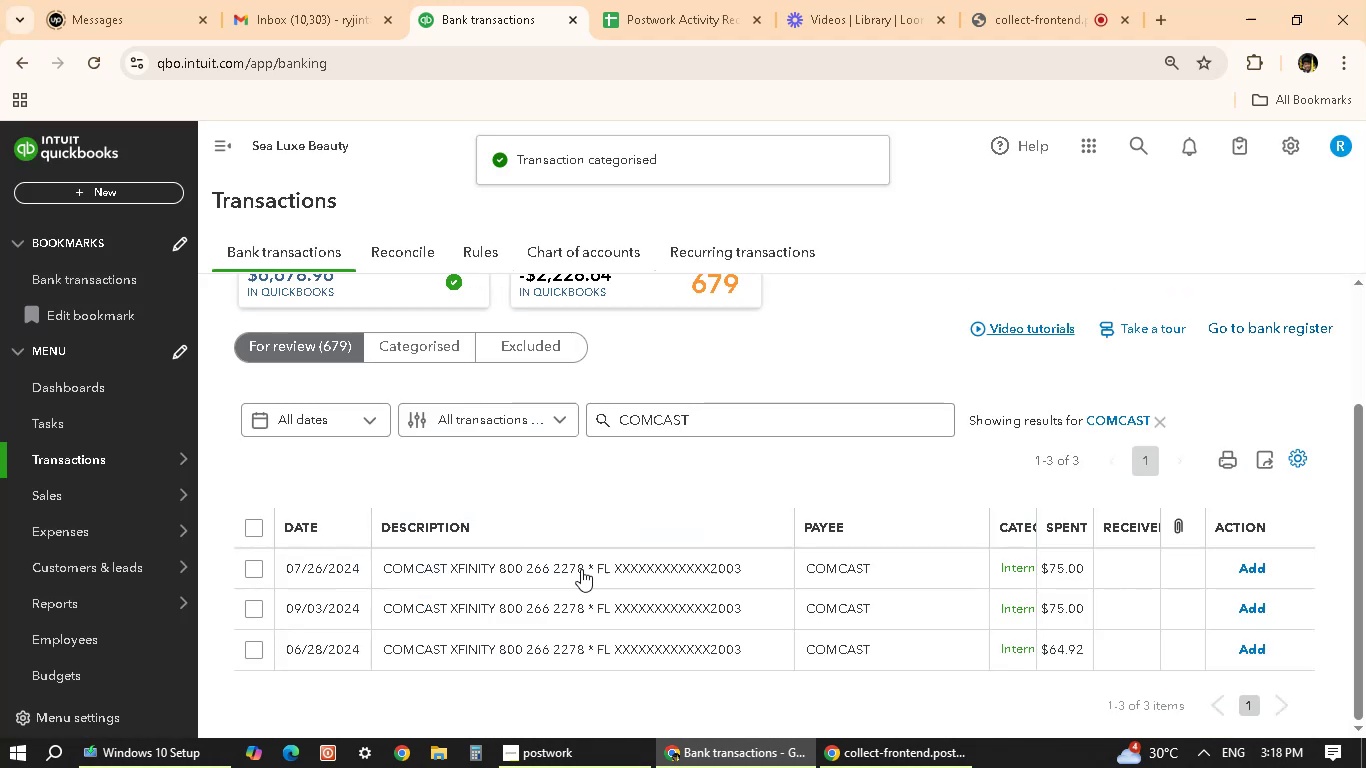 
left_click([605, 565])
 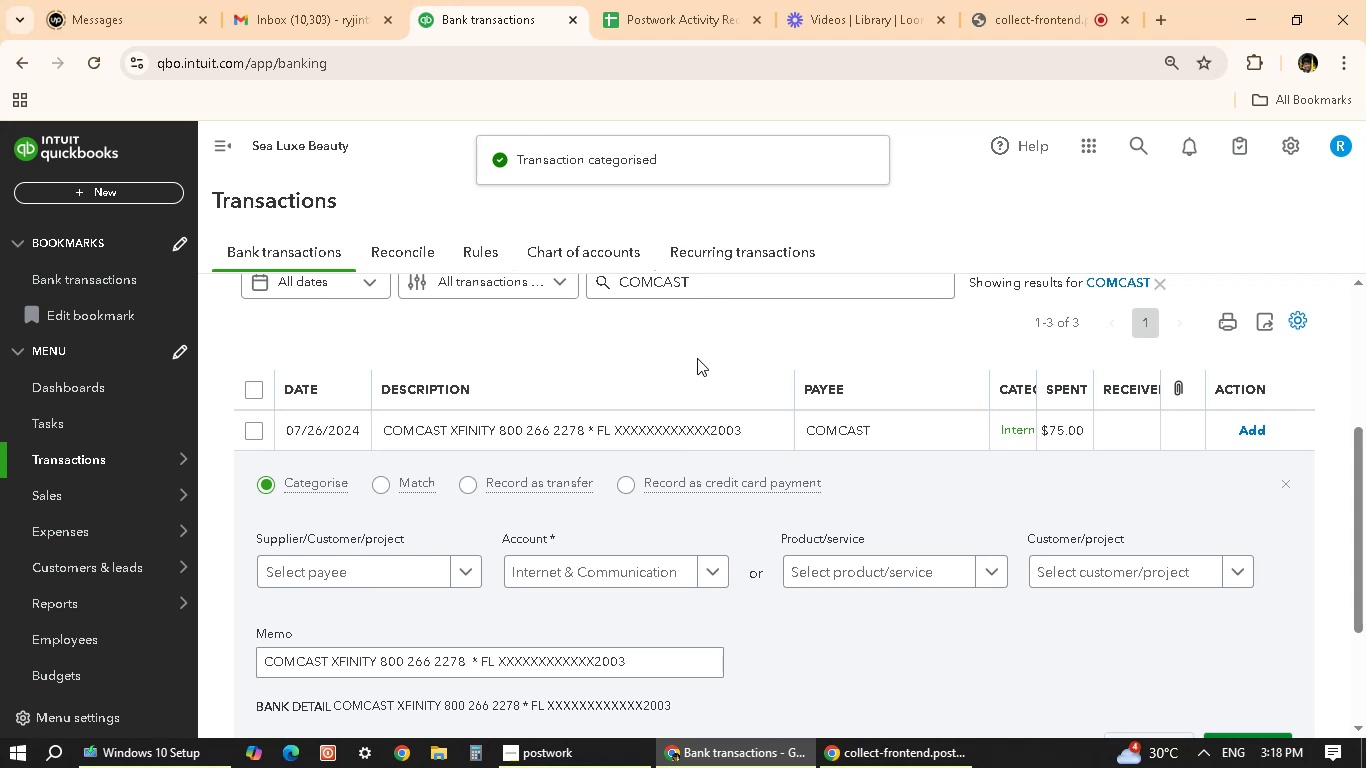 
scroll: coordinate [651, 524], scroll_direction: down, amount: 2.0
 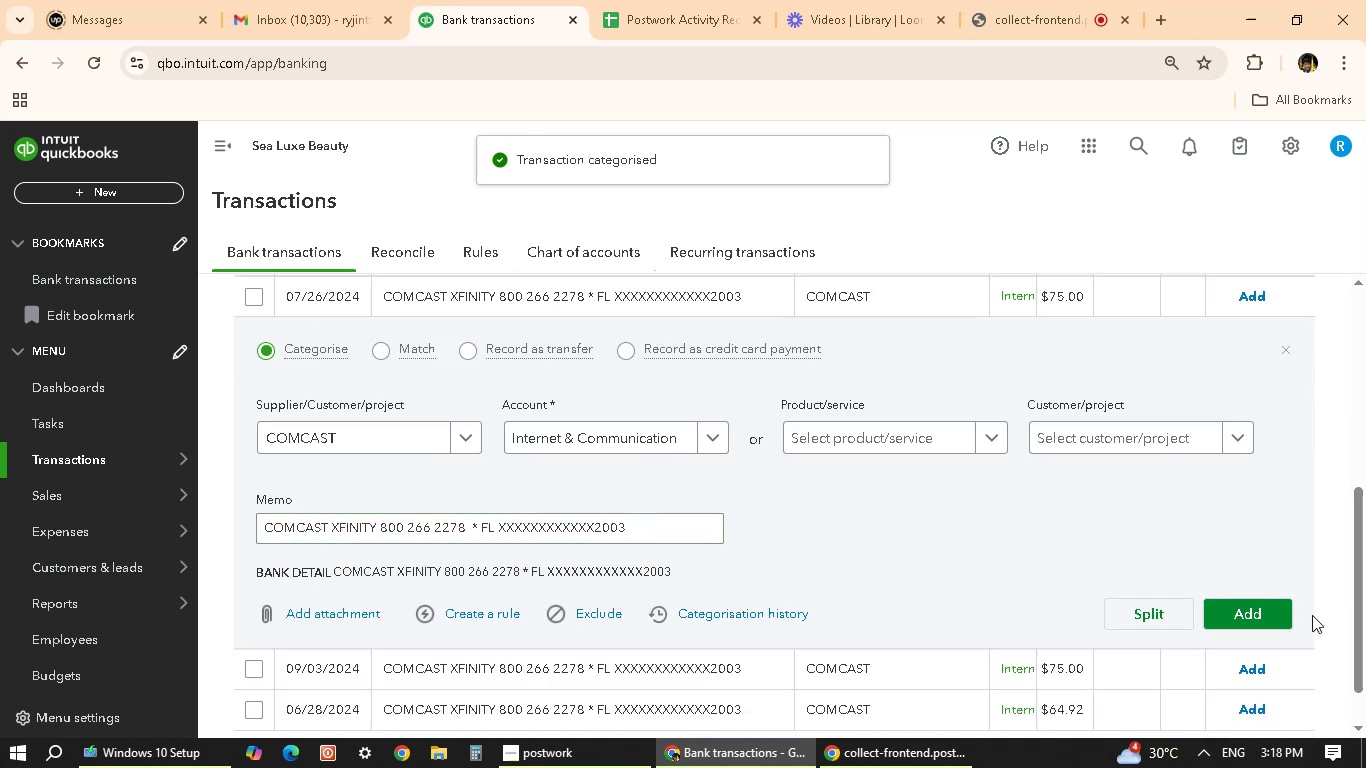 
left_click([1248, 613])
 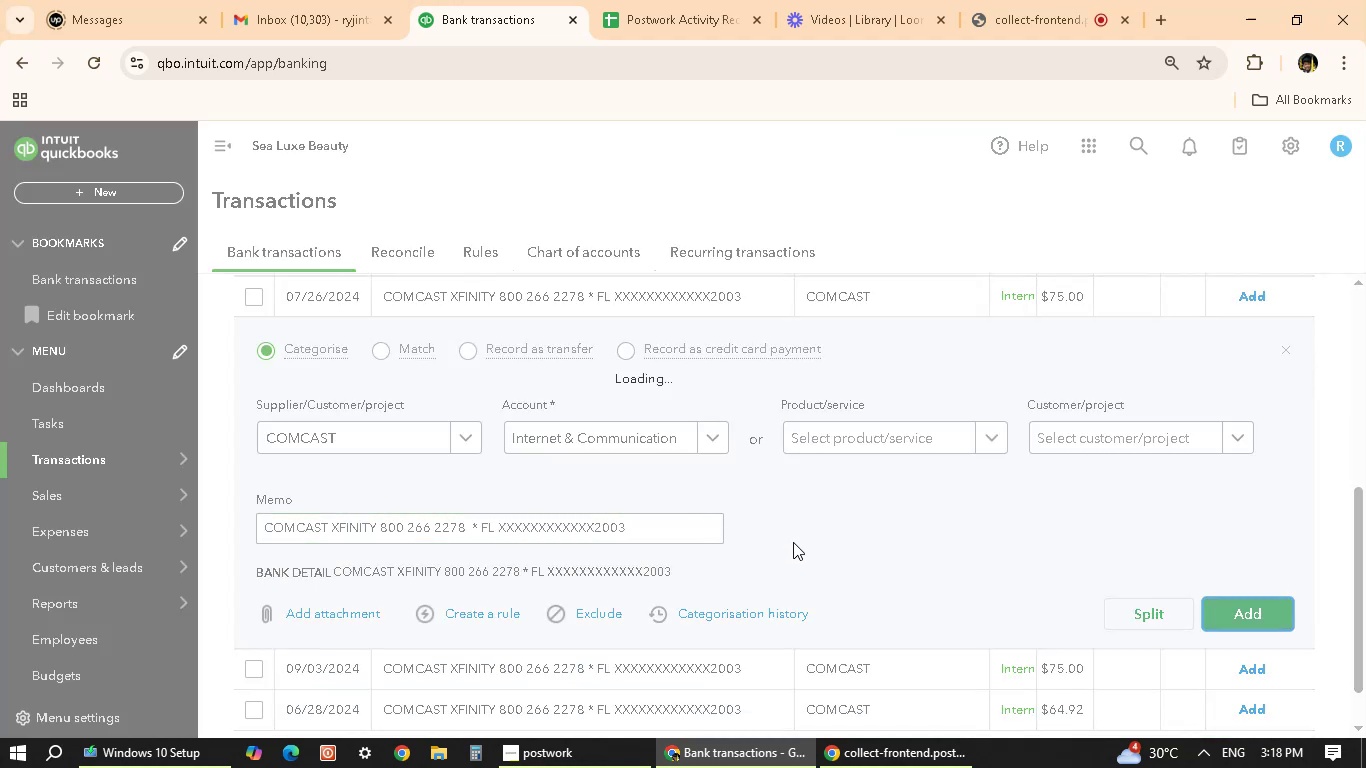 
scroll: coordinate [793, 542], scroll_direction: down, amount: 2.0
 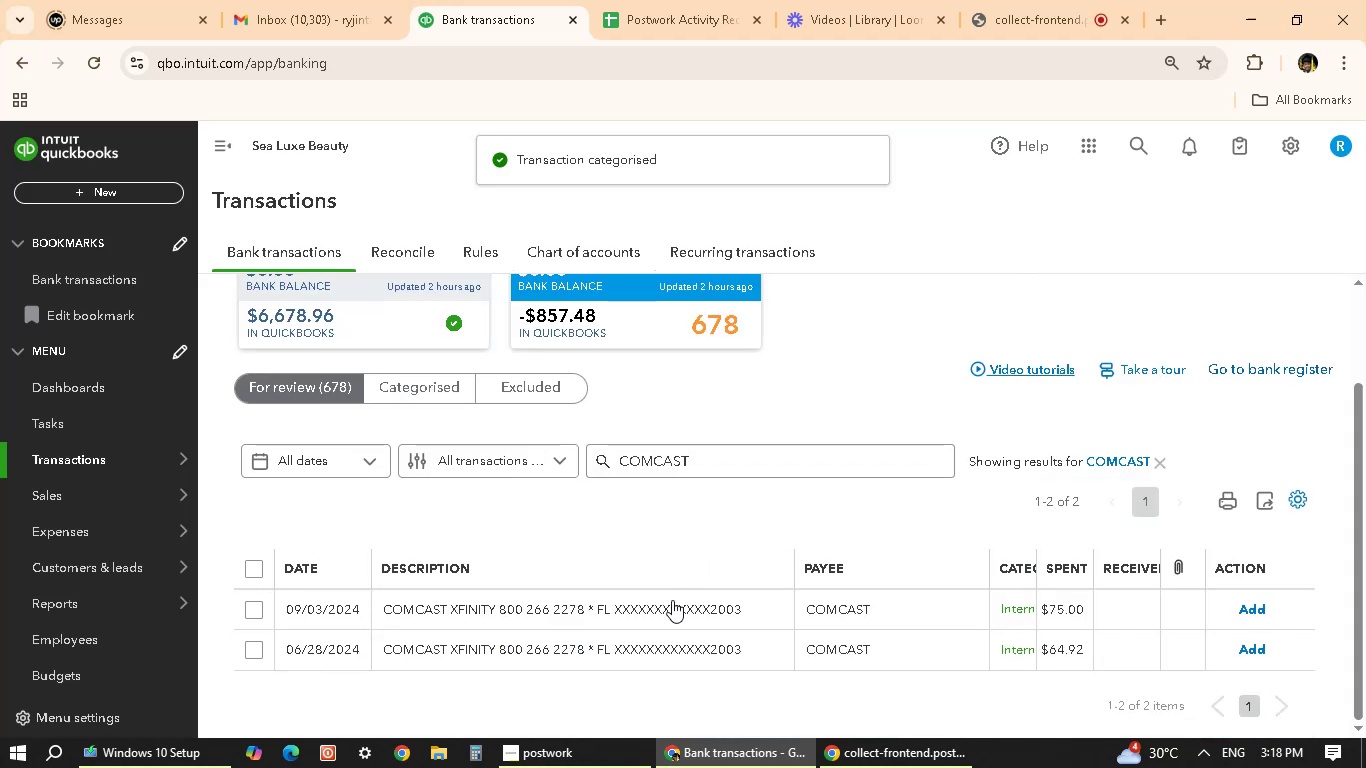 
left_click([662, 625])
 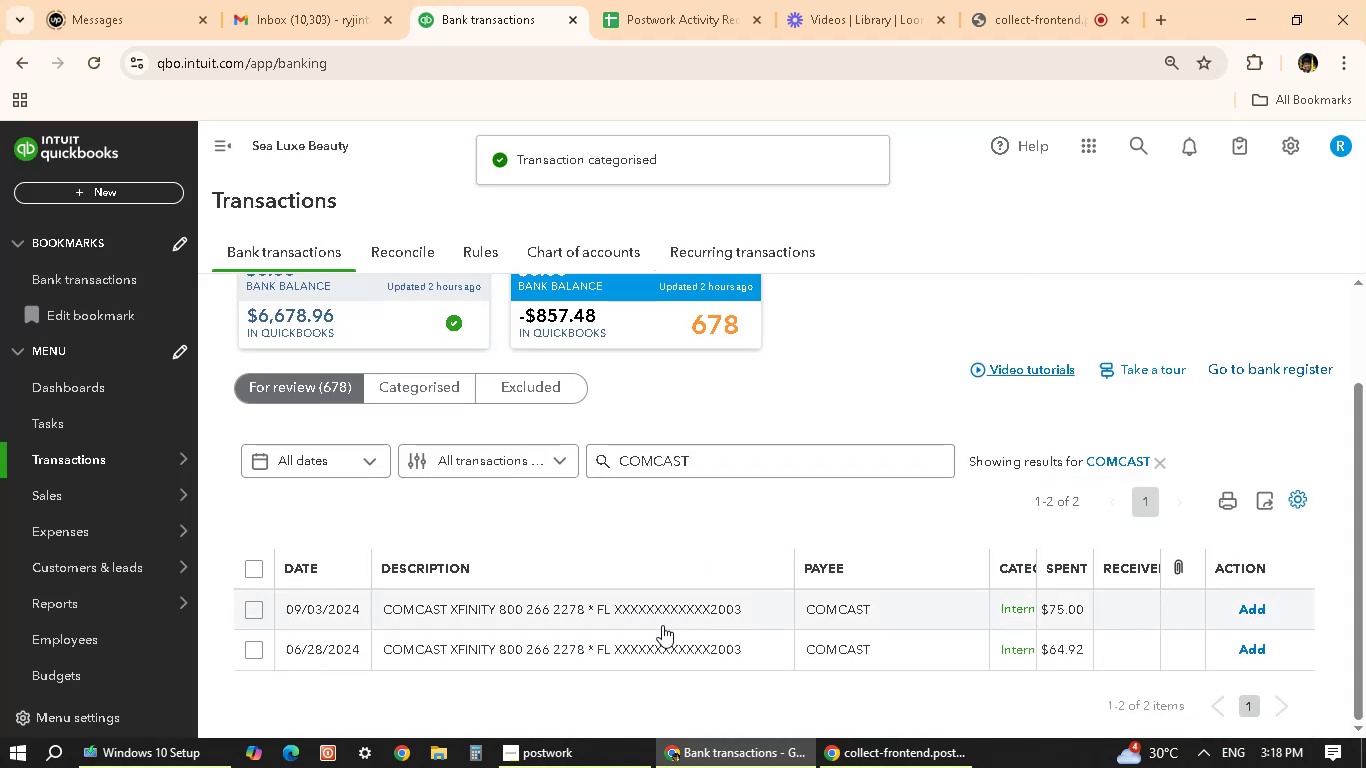 
mouse_move([799, 515])
 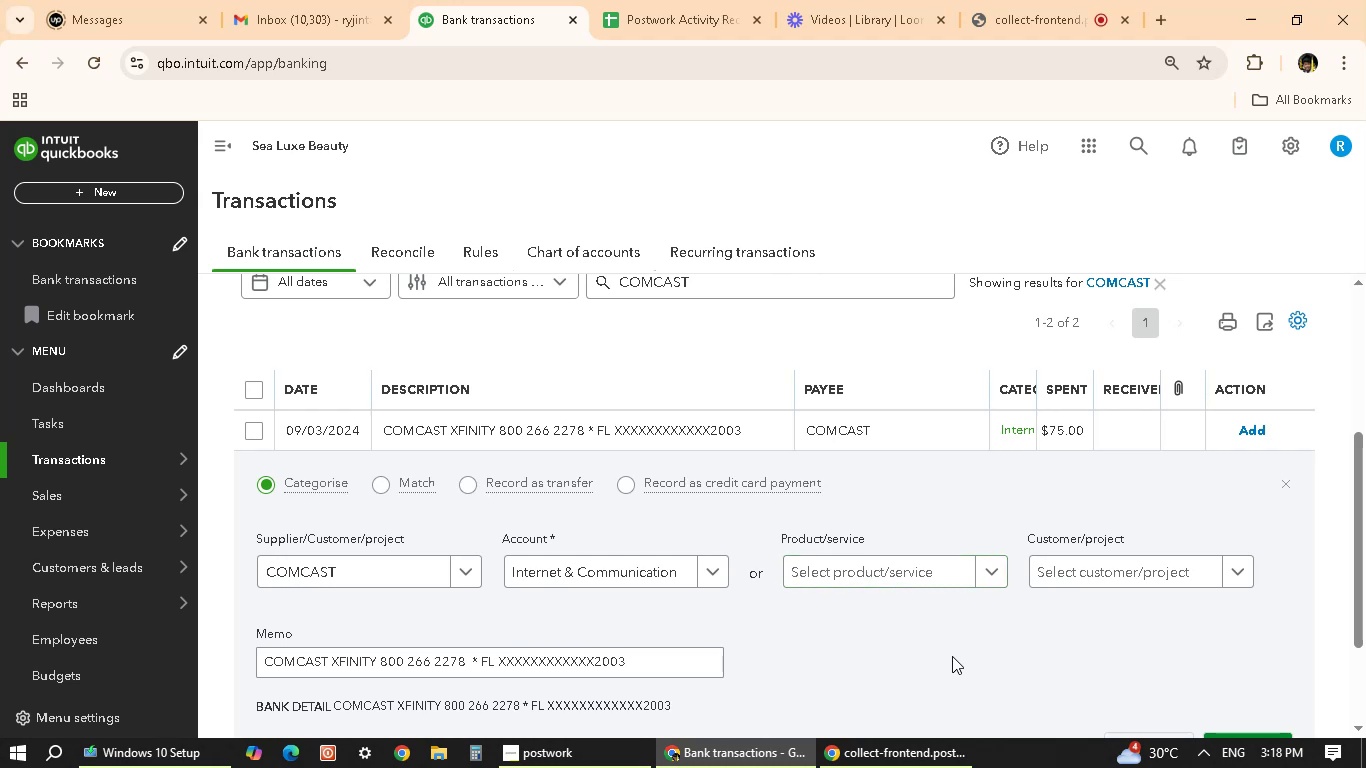 
wait(5.08)
 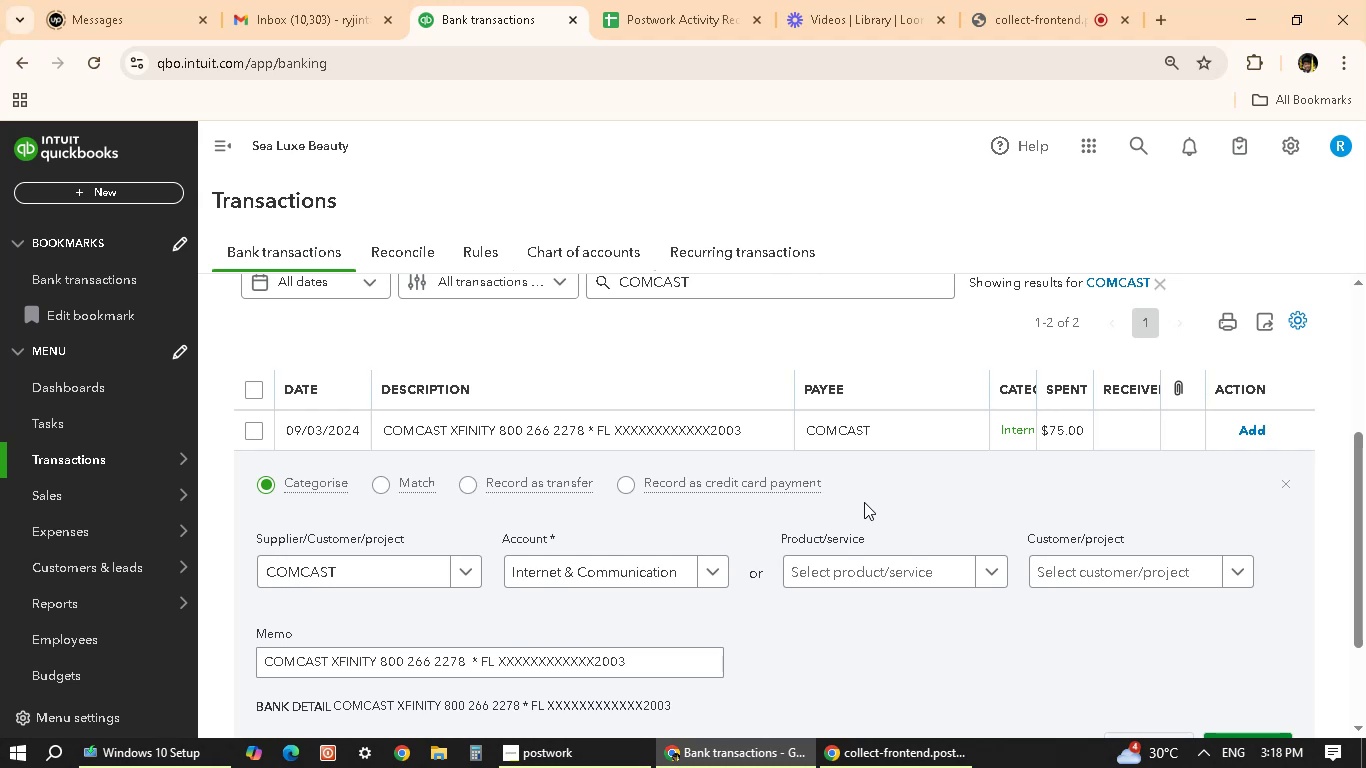 
scroll: coordinate [952, 656], scroll_direction: down, amount: 3.0
 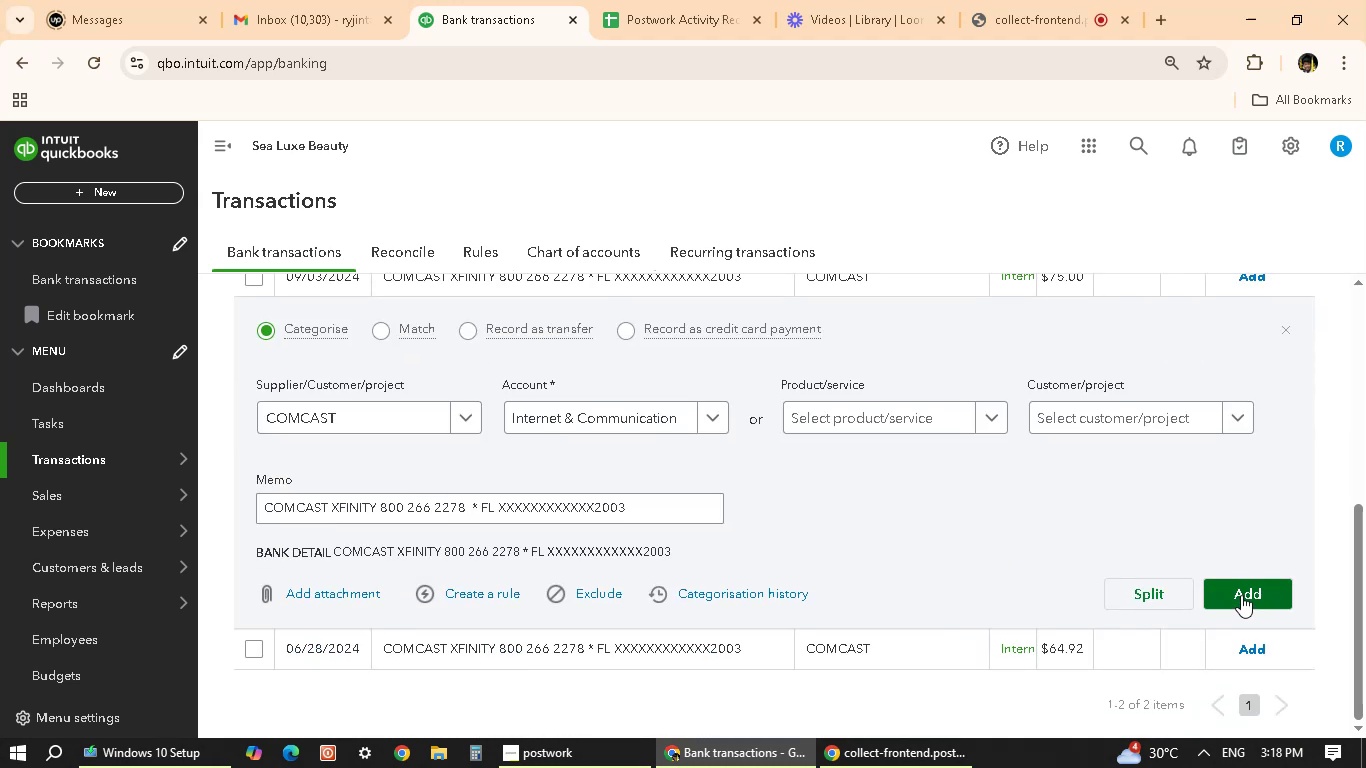 
left_click([1241, 595])
 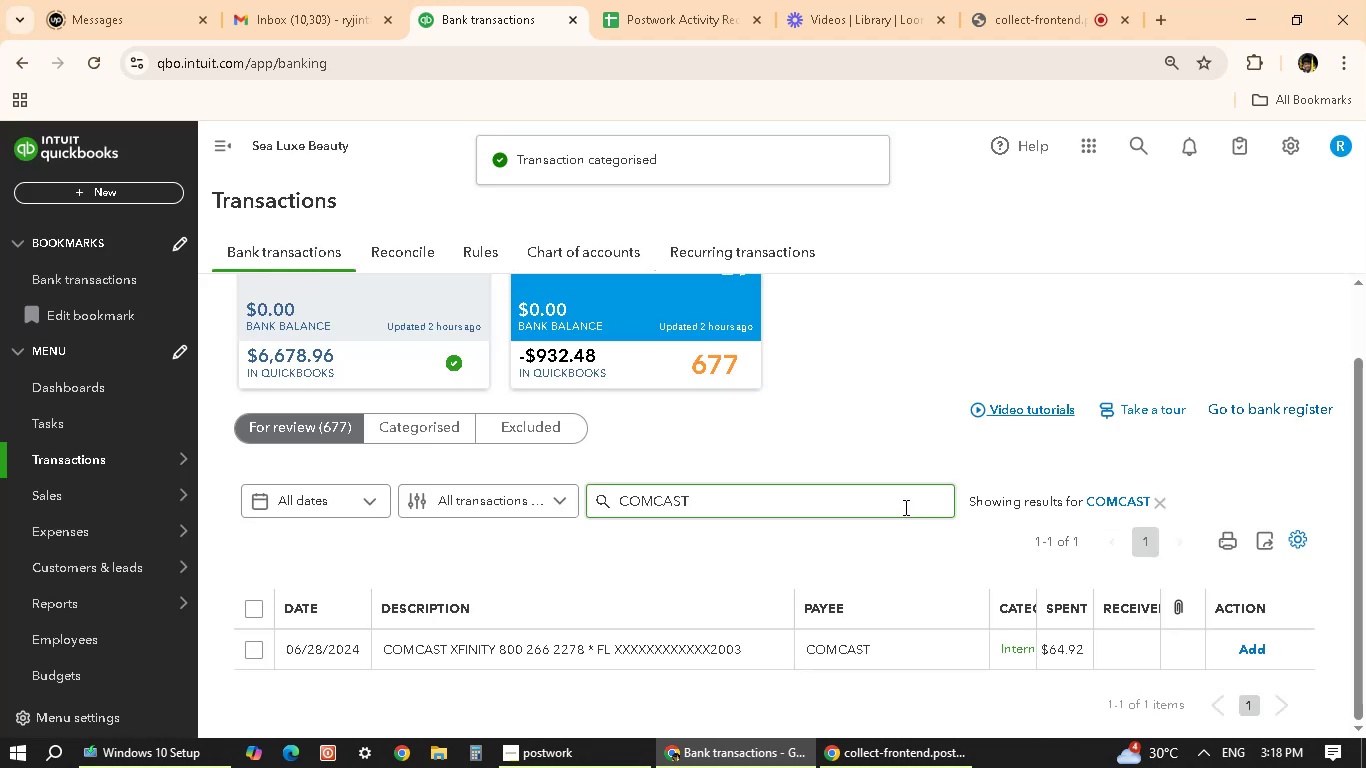 
scroll: coordinate [614, 622], scroll_direction: down, amount: 1.0
 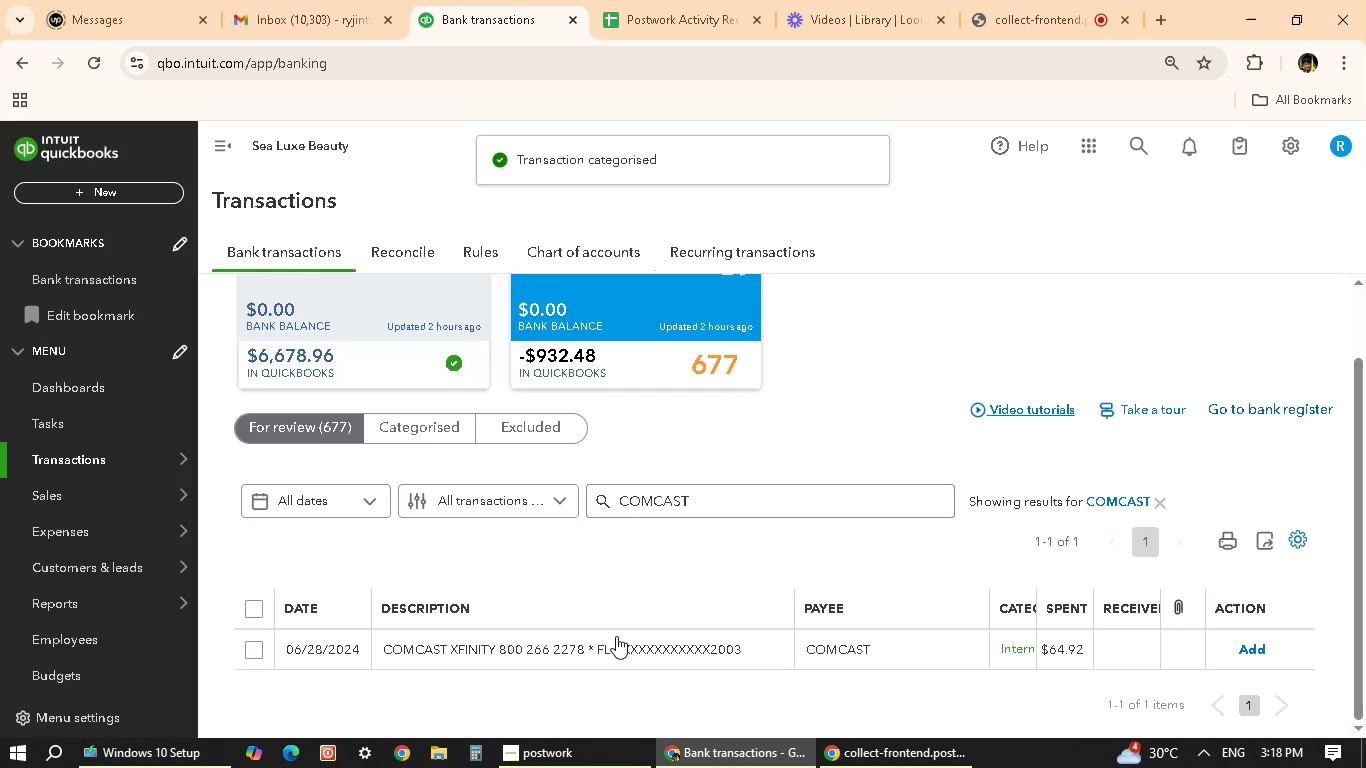 
left_click([610, 654])
 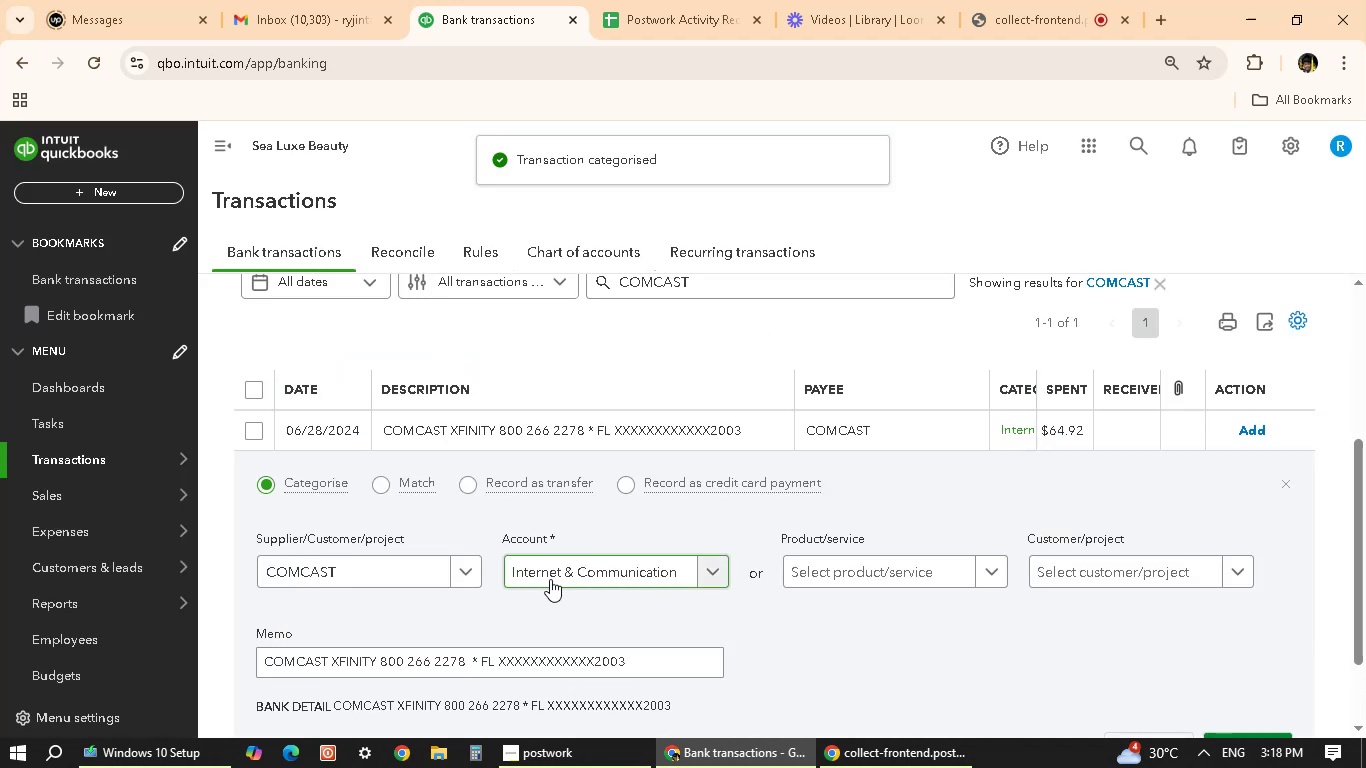 
scroll: coordinate [1298, 678], scroll_direction: down, amount: 2.0
 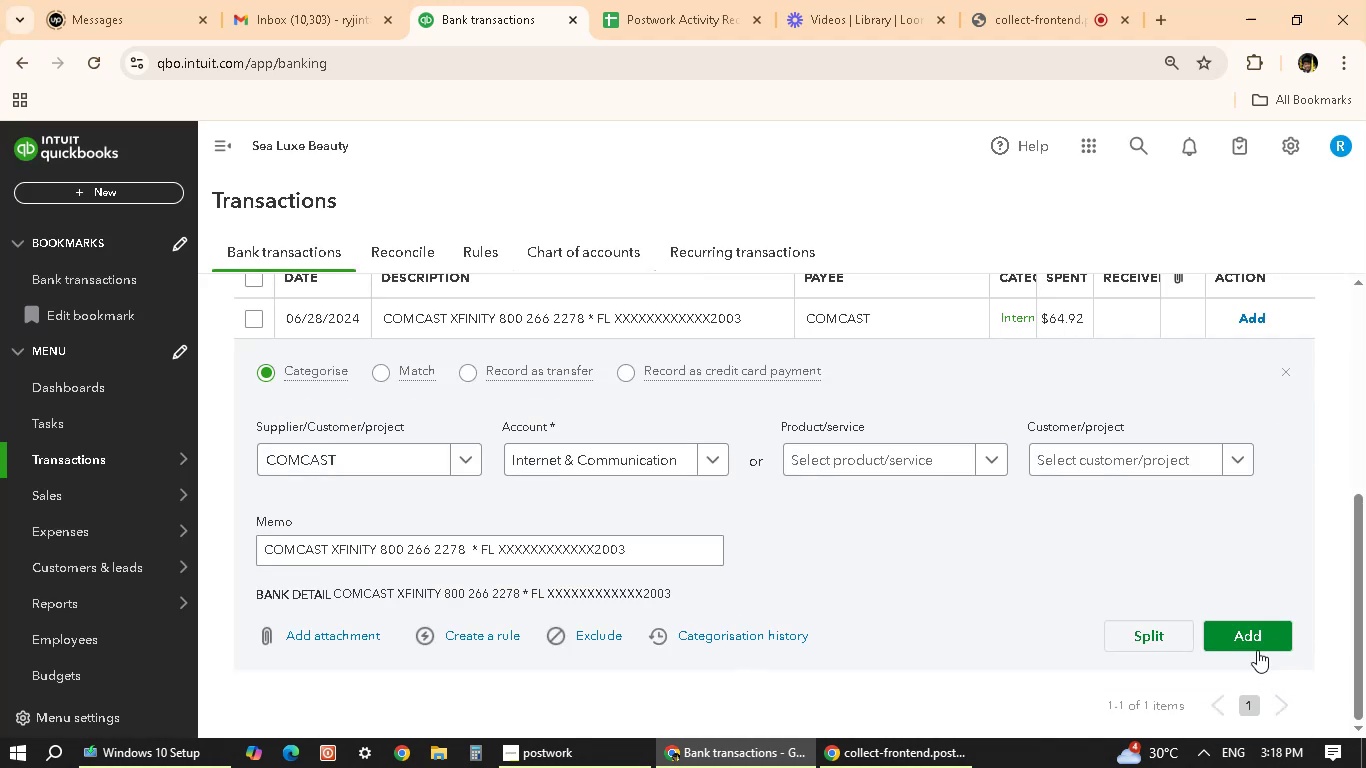 
left_click([1261, 634])
 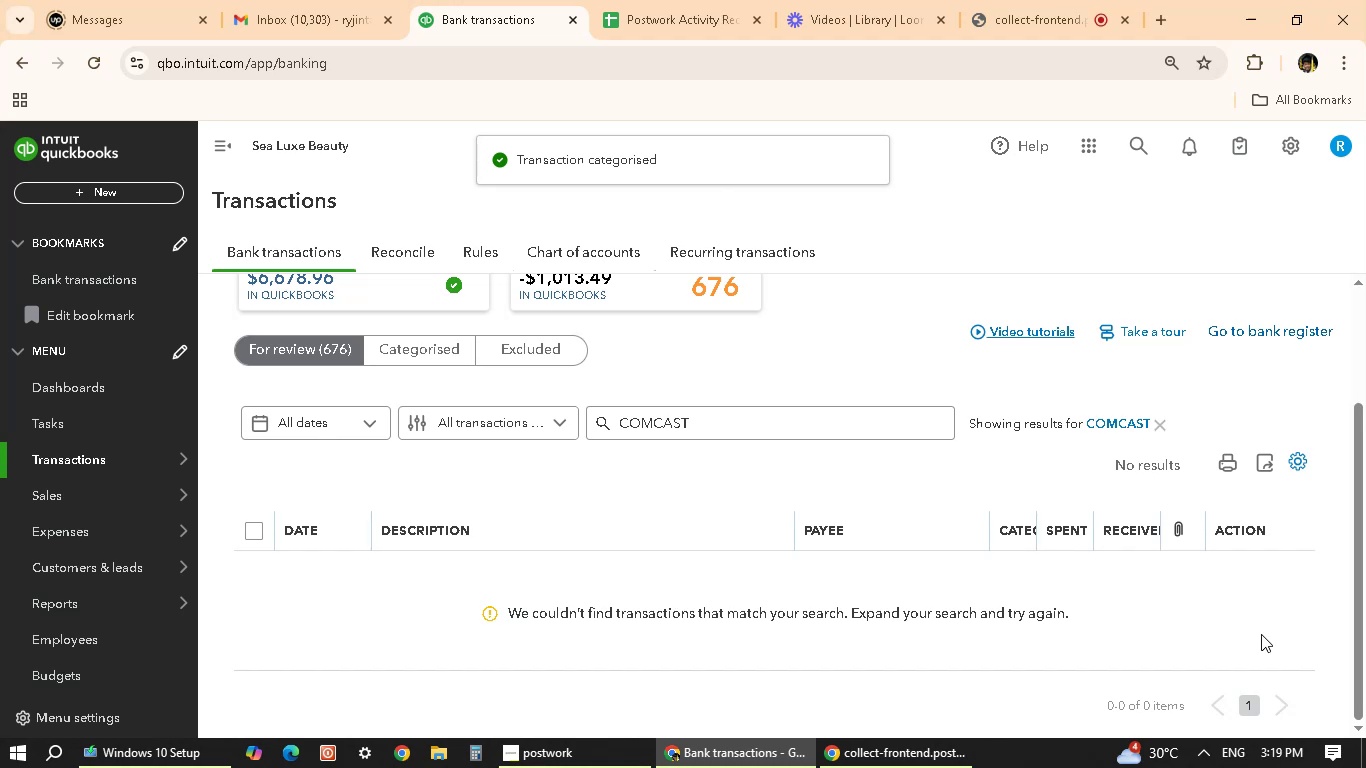 
wait(5.54)
 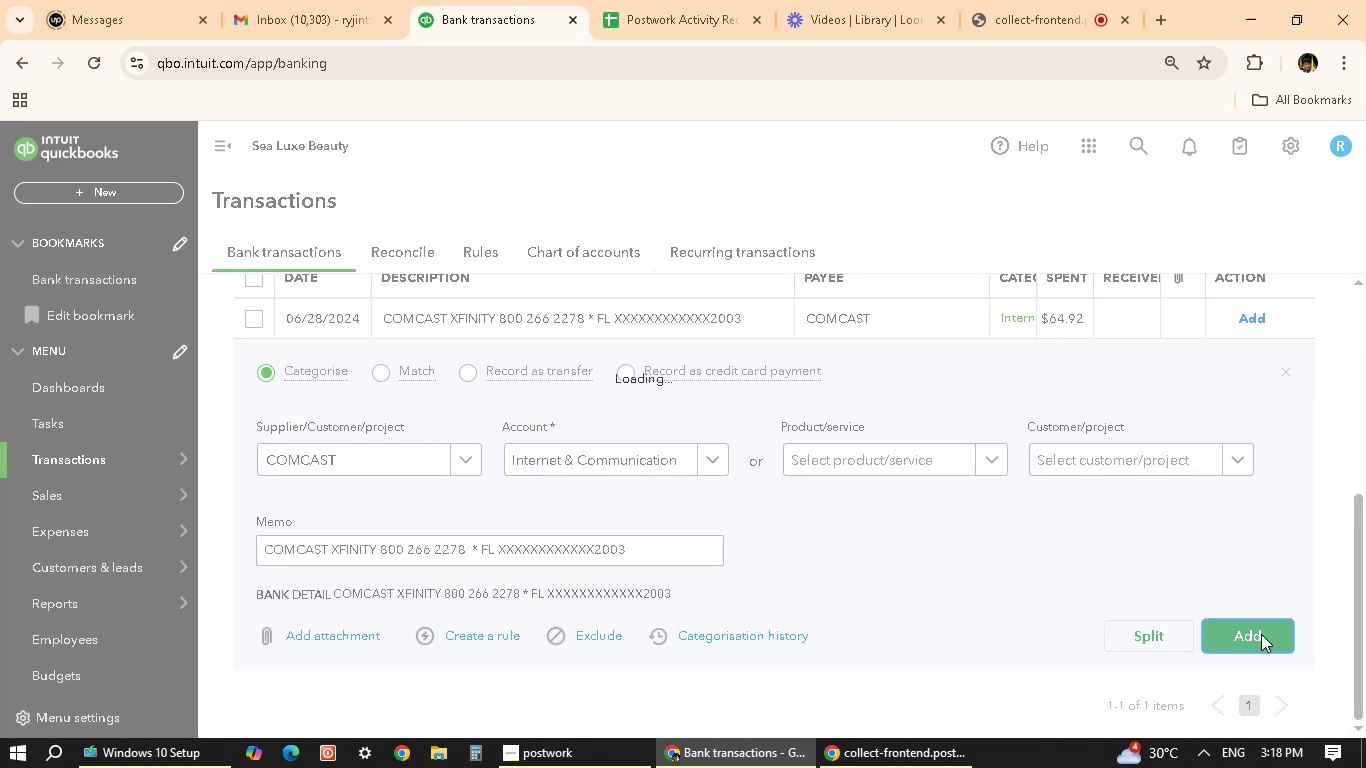 
scroll: coordinate [905, 528], scroll_direction: down, amount: 6.0
 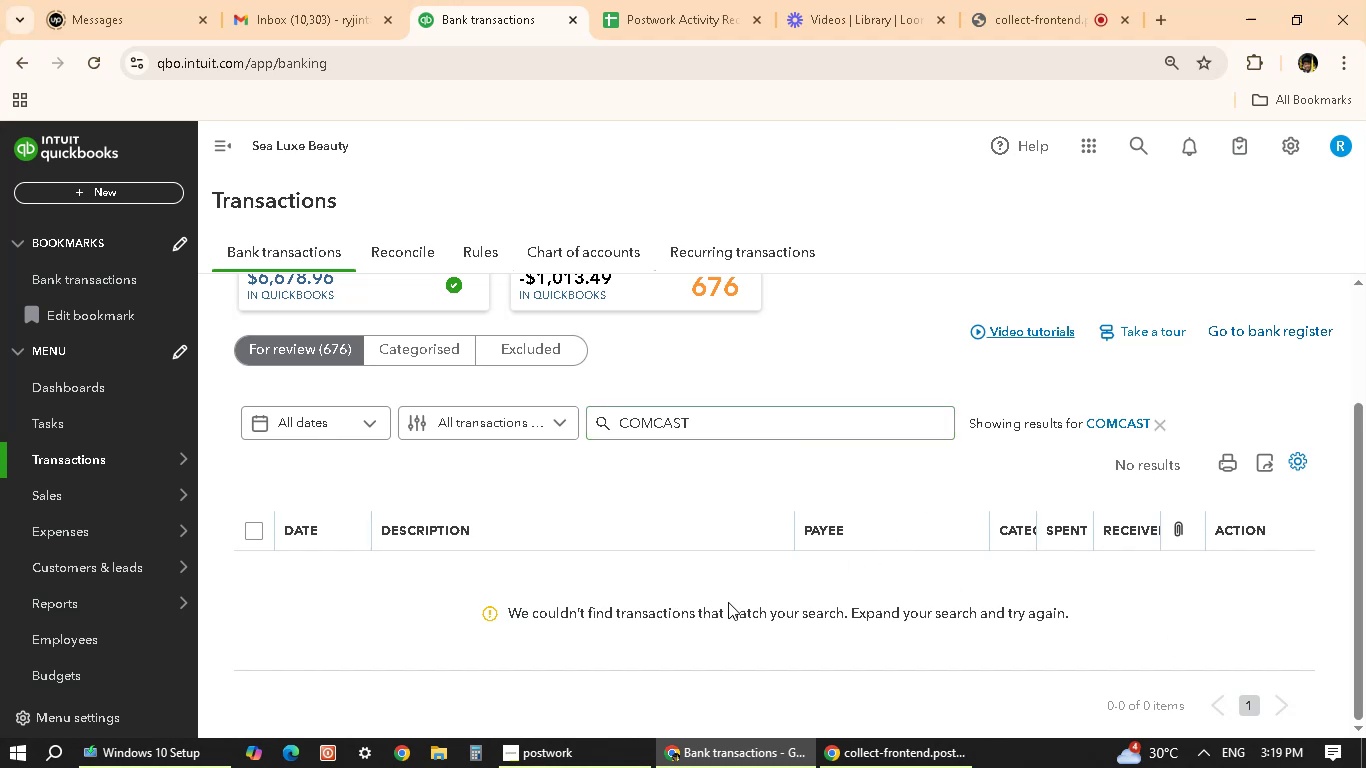 
scroll: coordinate [737, 595], scroll_direction: up, amount: 2.0
 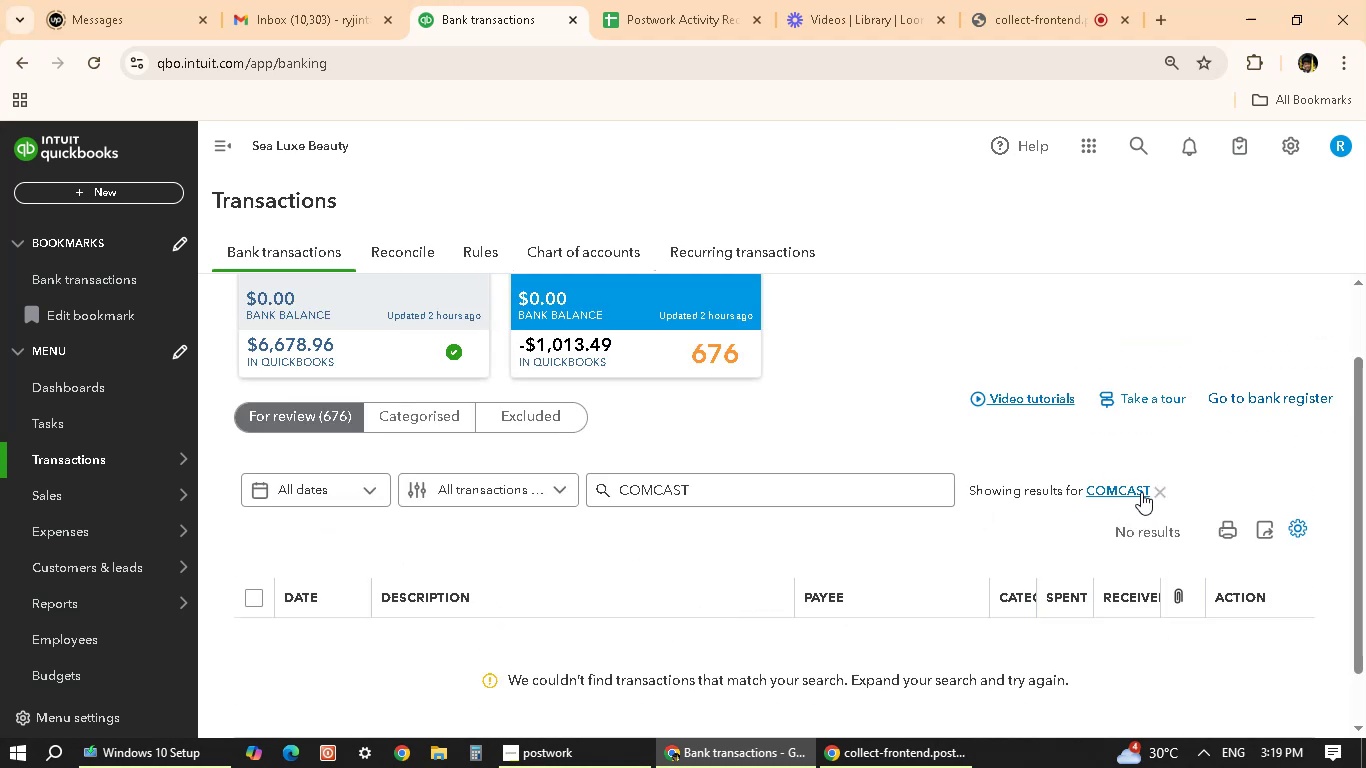 
left_click([1159, 492])
 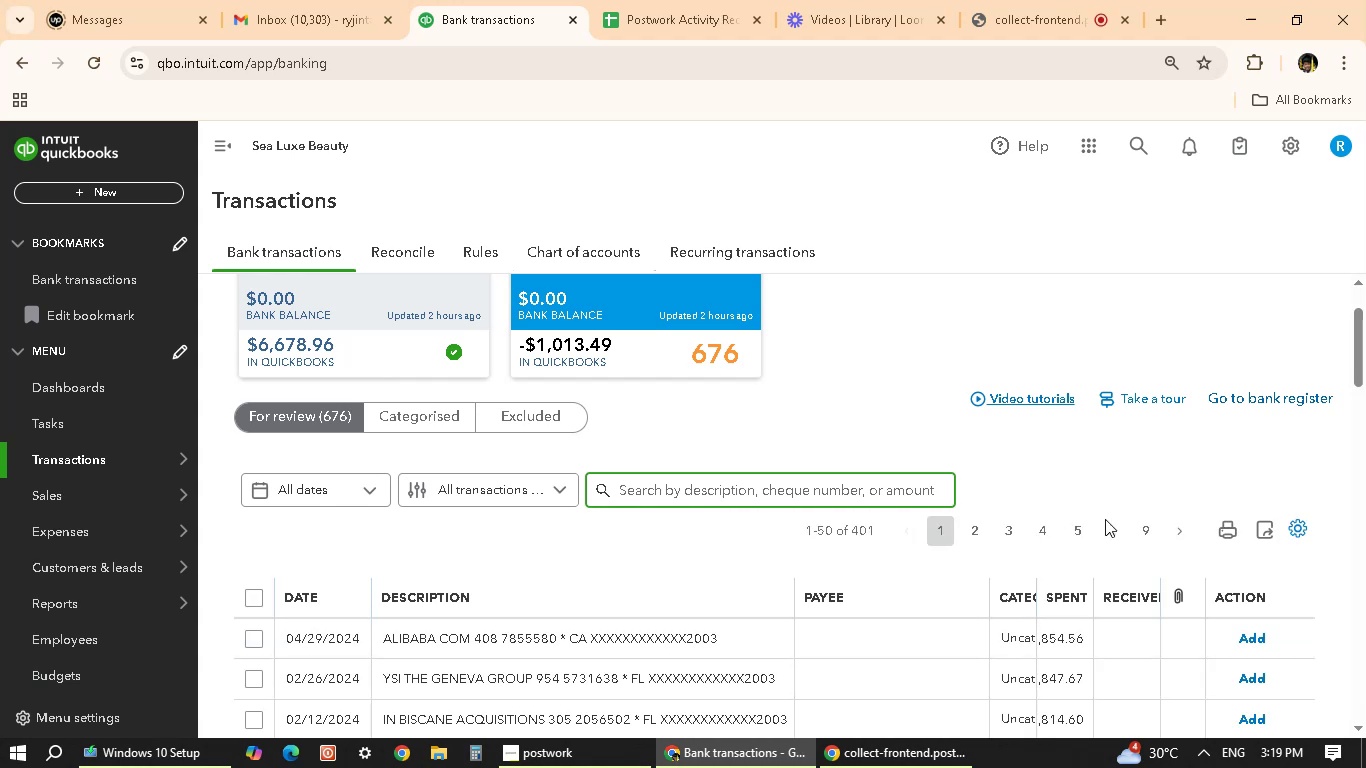 
left_click([1077, 532])
 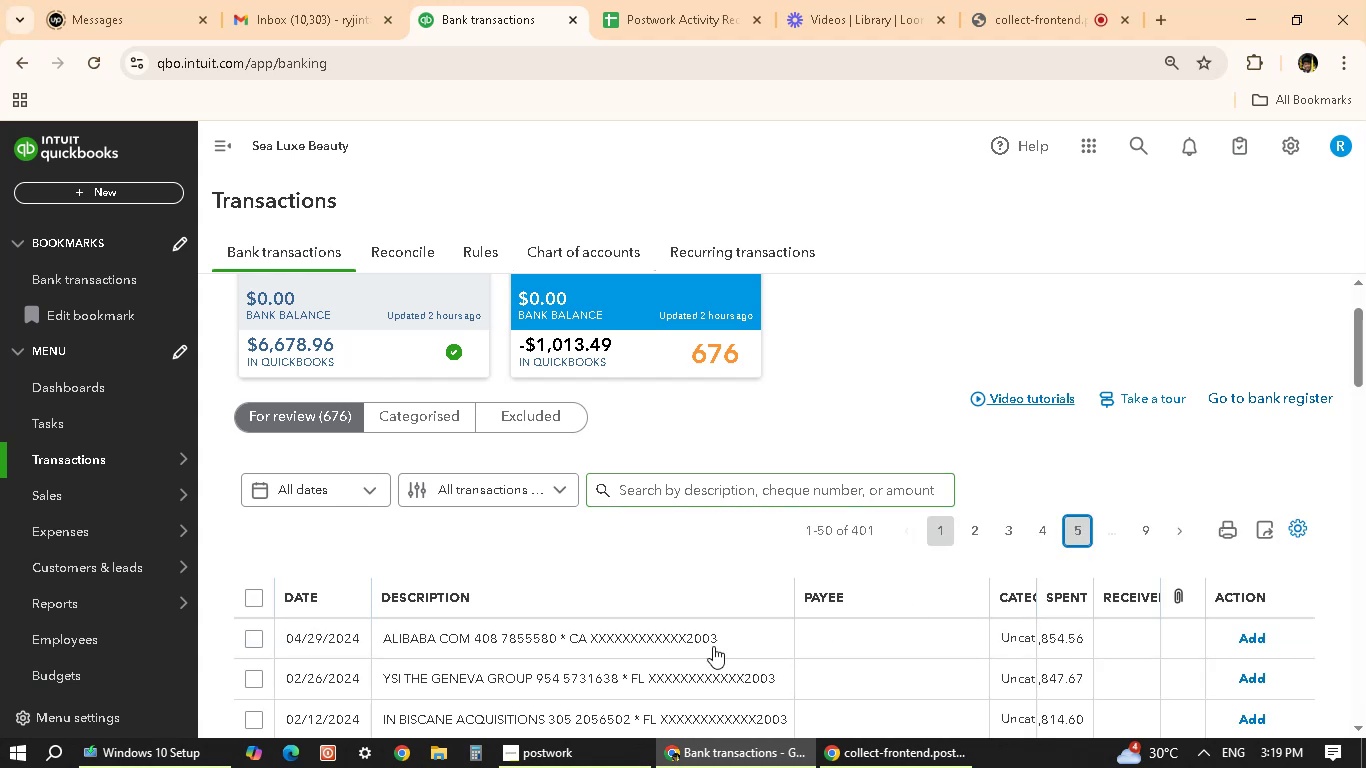 
scroll: coordinate [576, 674], scroll_direction: down, amount: 3.0
 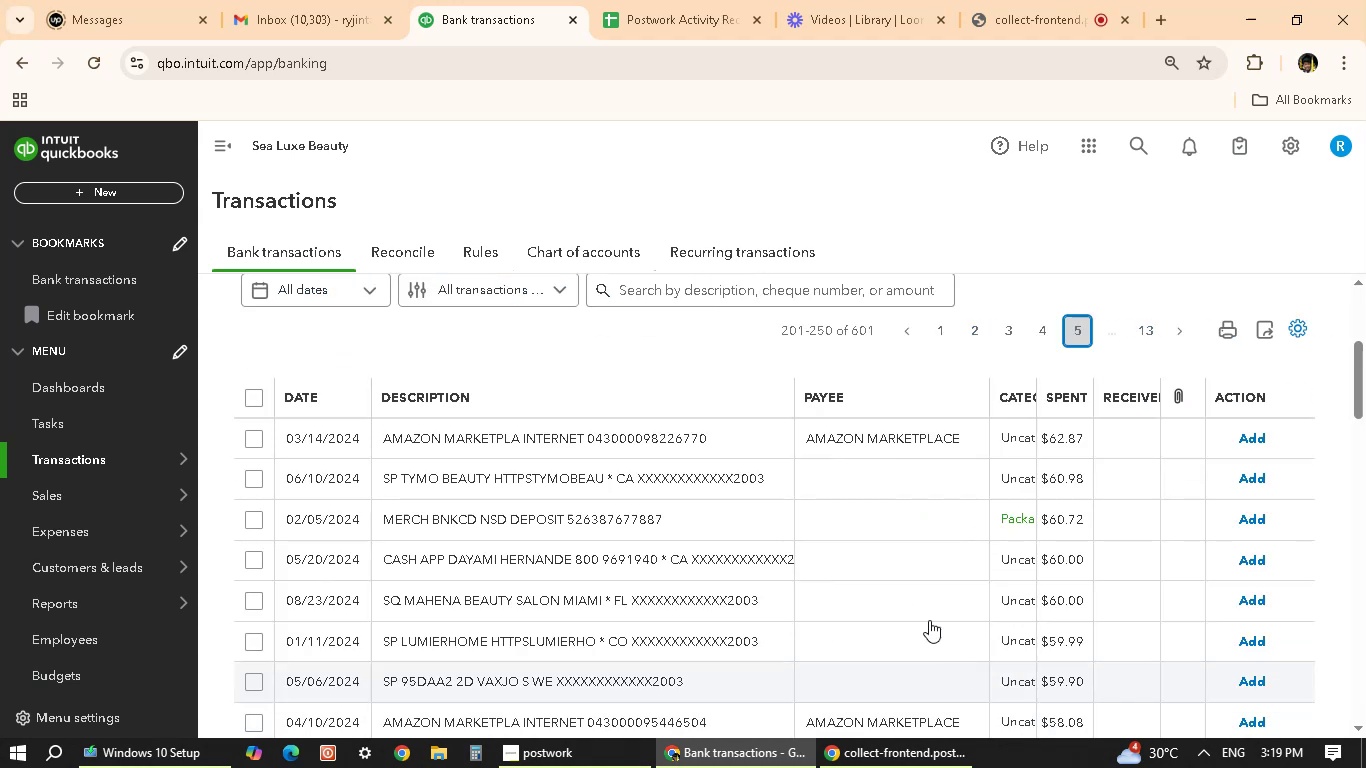 
wait(5.44)
 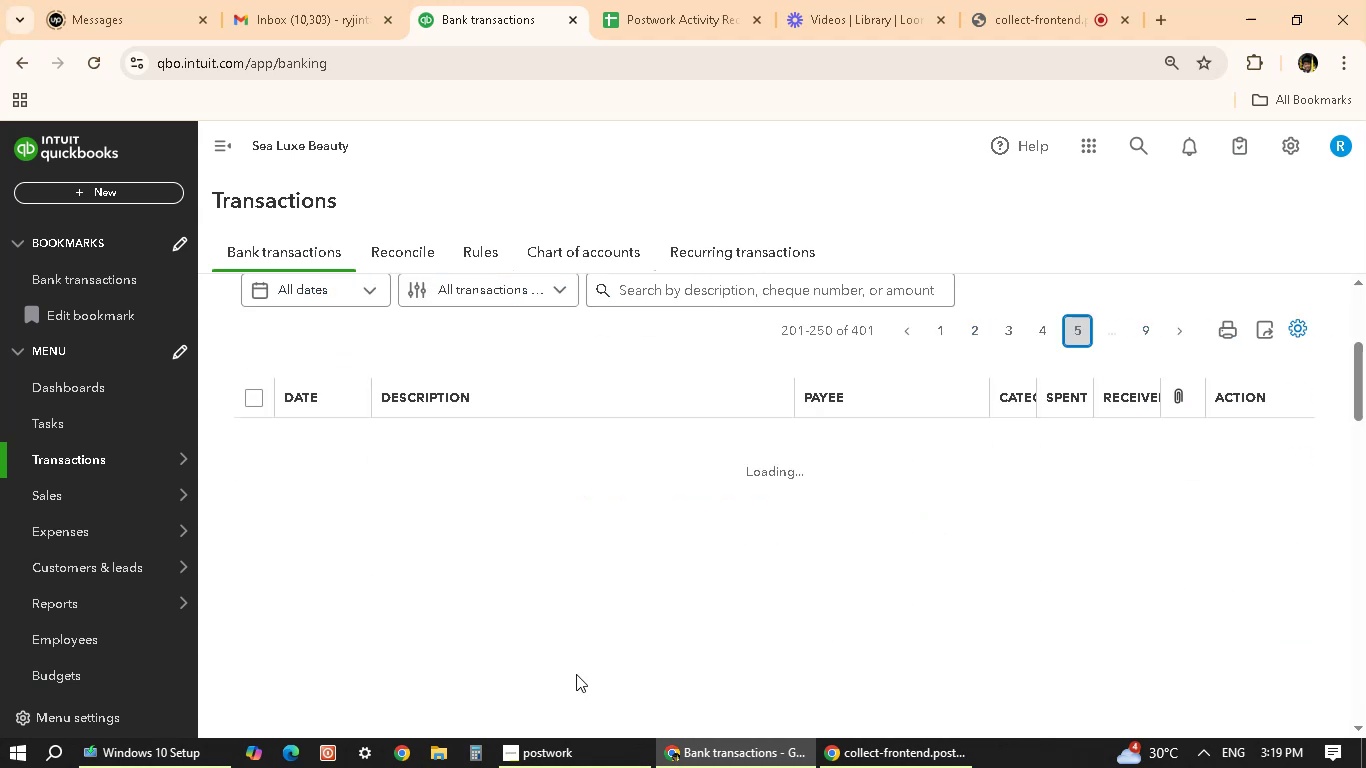 
scroll: coordinate [660, 572], scroll_direction: down, amount: 4.0
 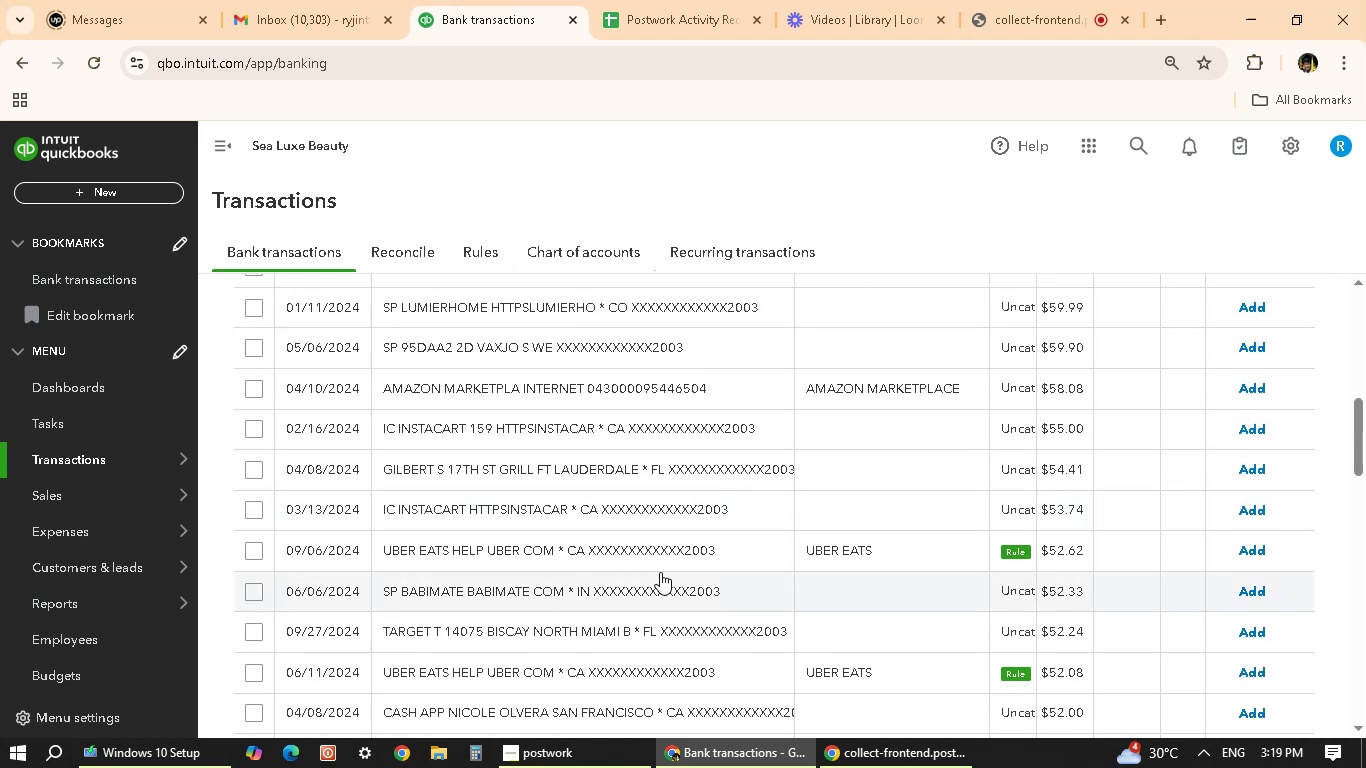 
scroll: coordinate [694, 560], scroll_direction: up, amount: 7.0
 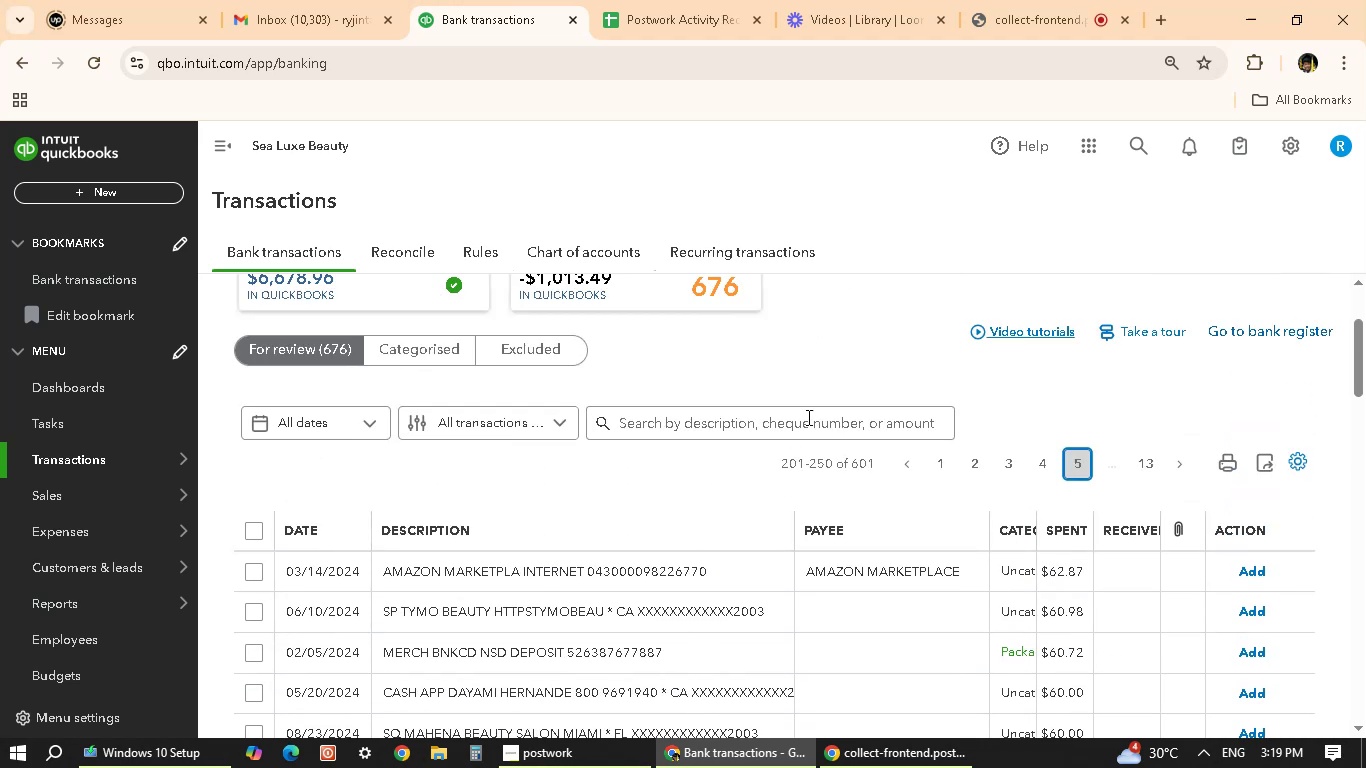 
left_click([809, 414])
 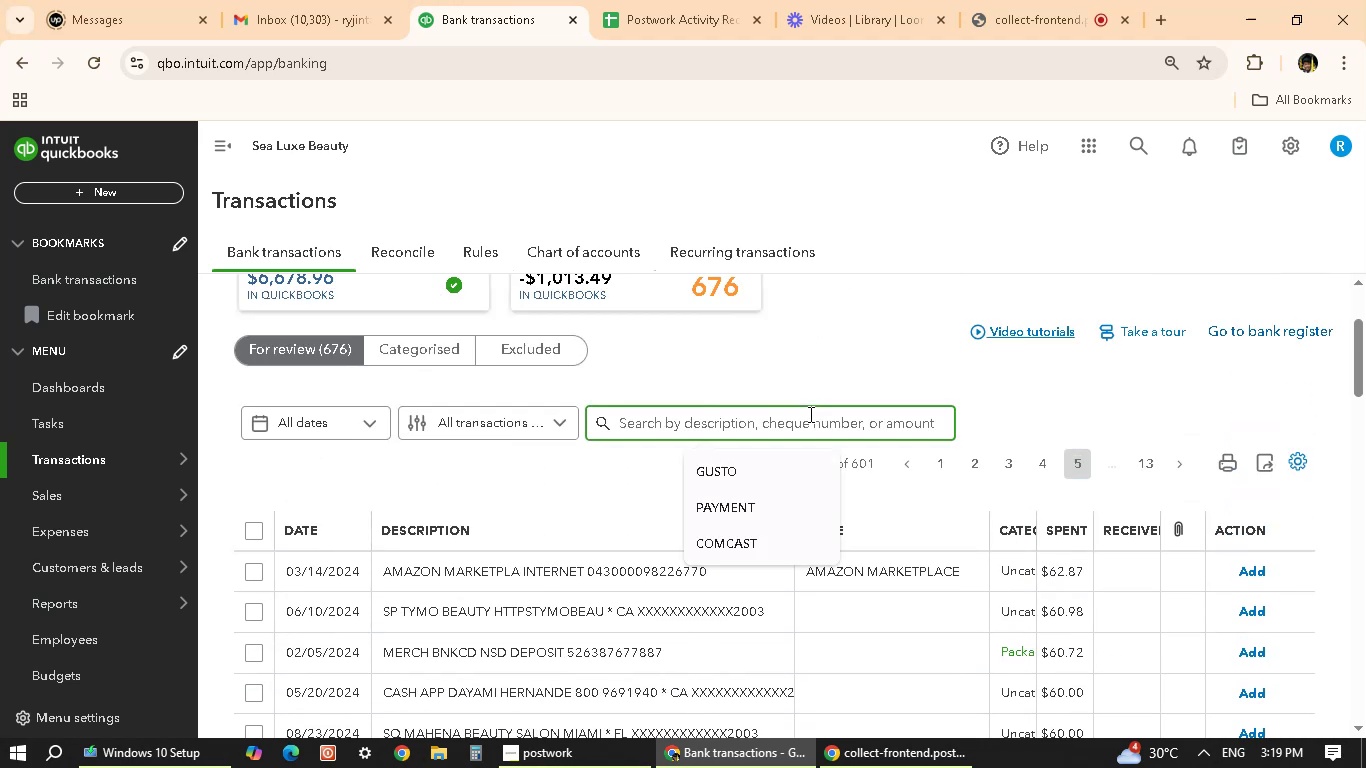 
type(UBER EATS)
 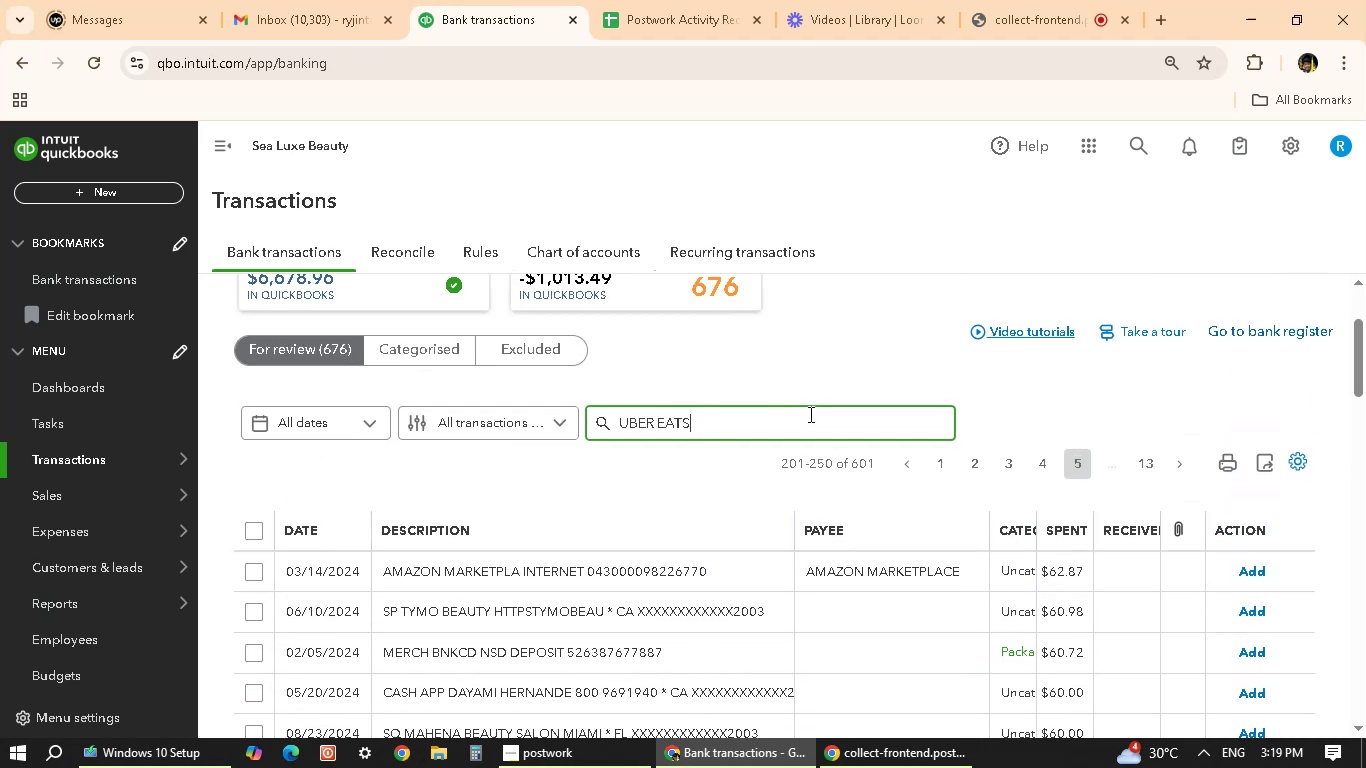 
key(Enter)
 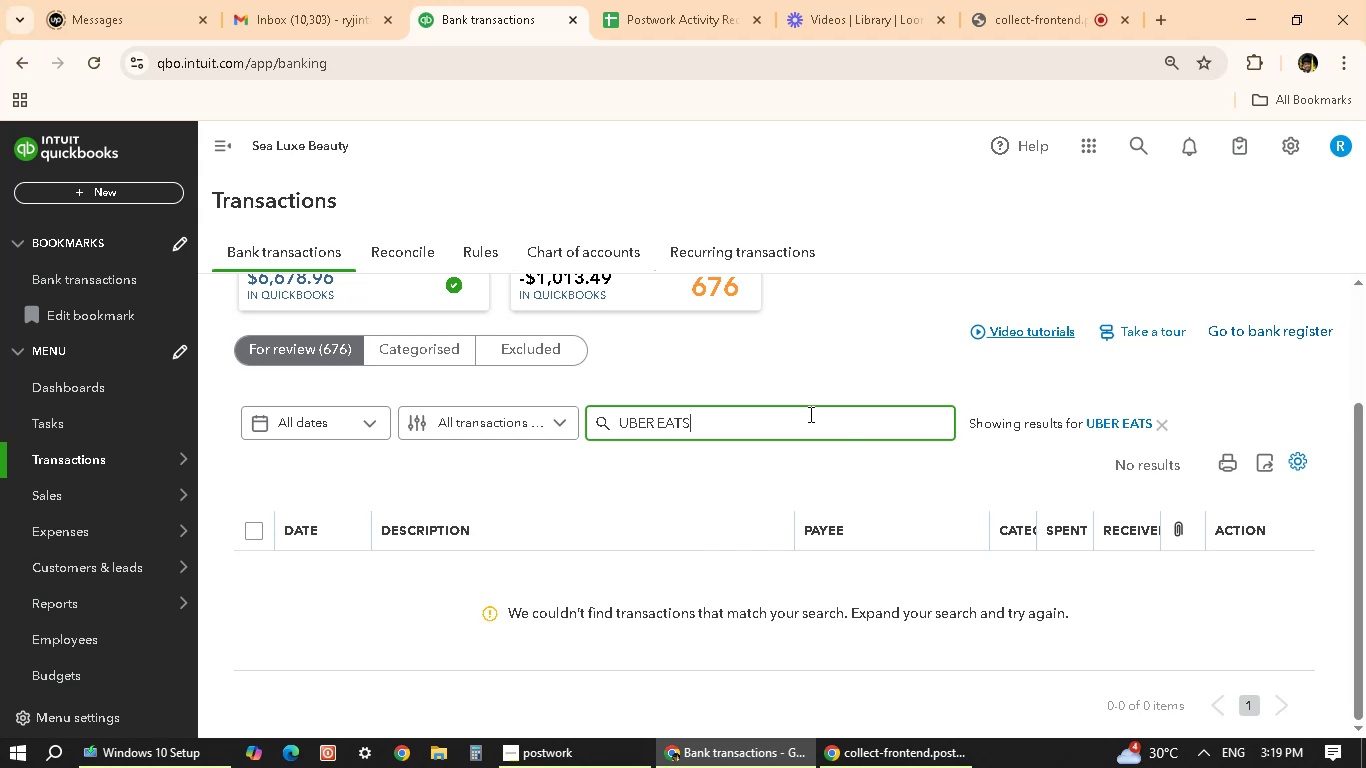 
wait(5.41)
 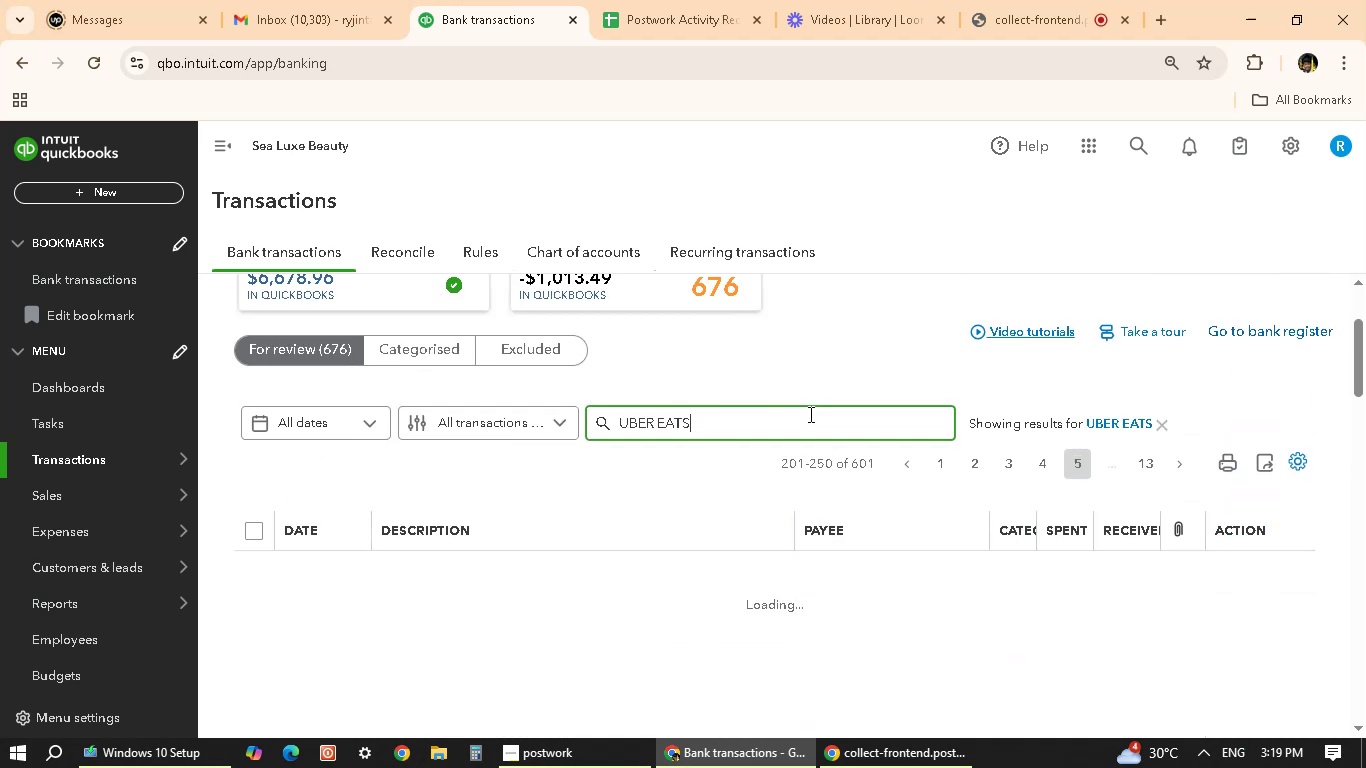 
key(Backspace)
 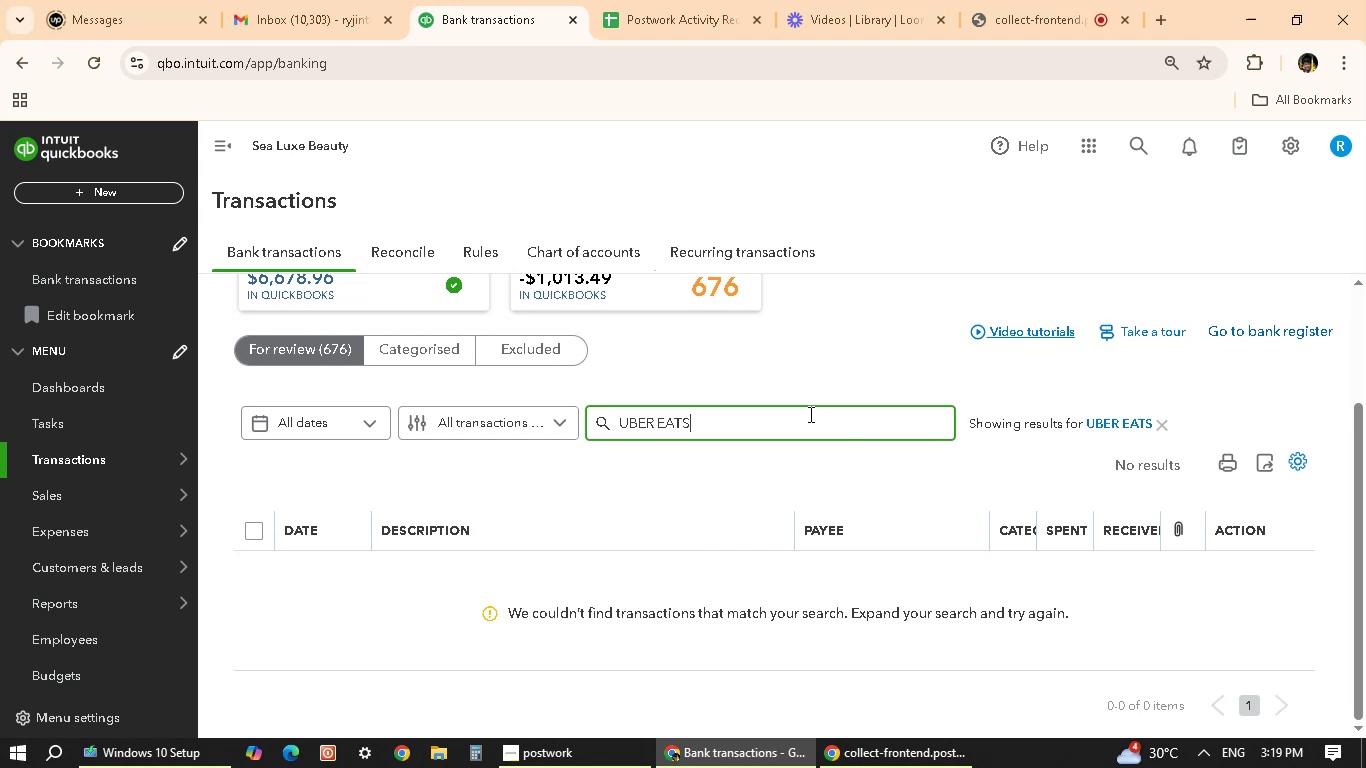 
key(Backspace)
 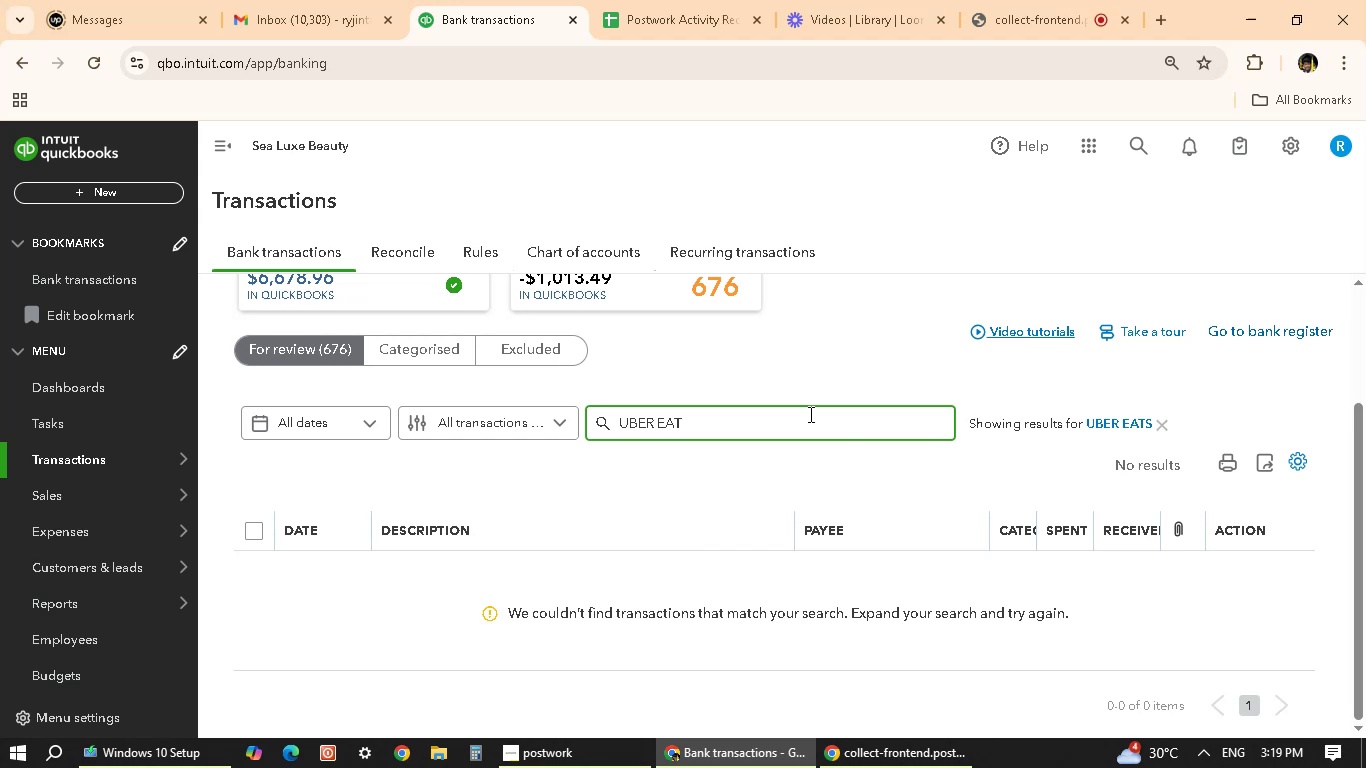 
key(Backspace)
 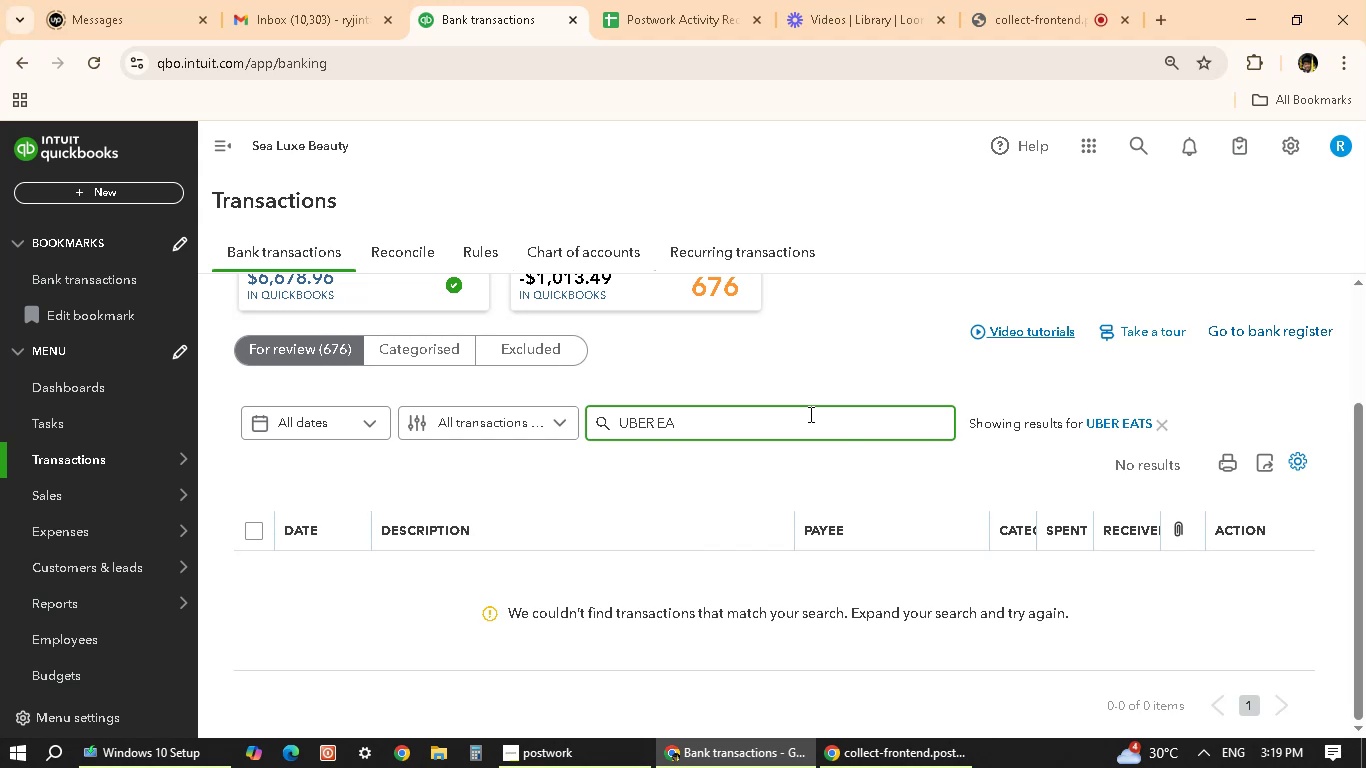 
key(Backspace)
 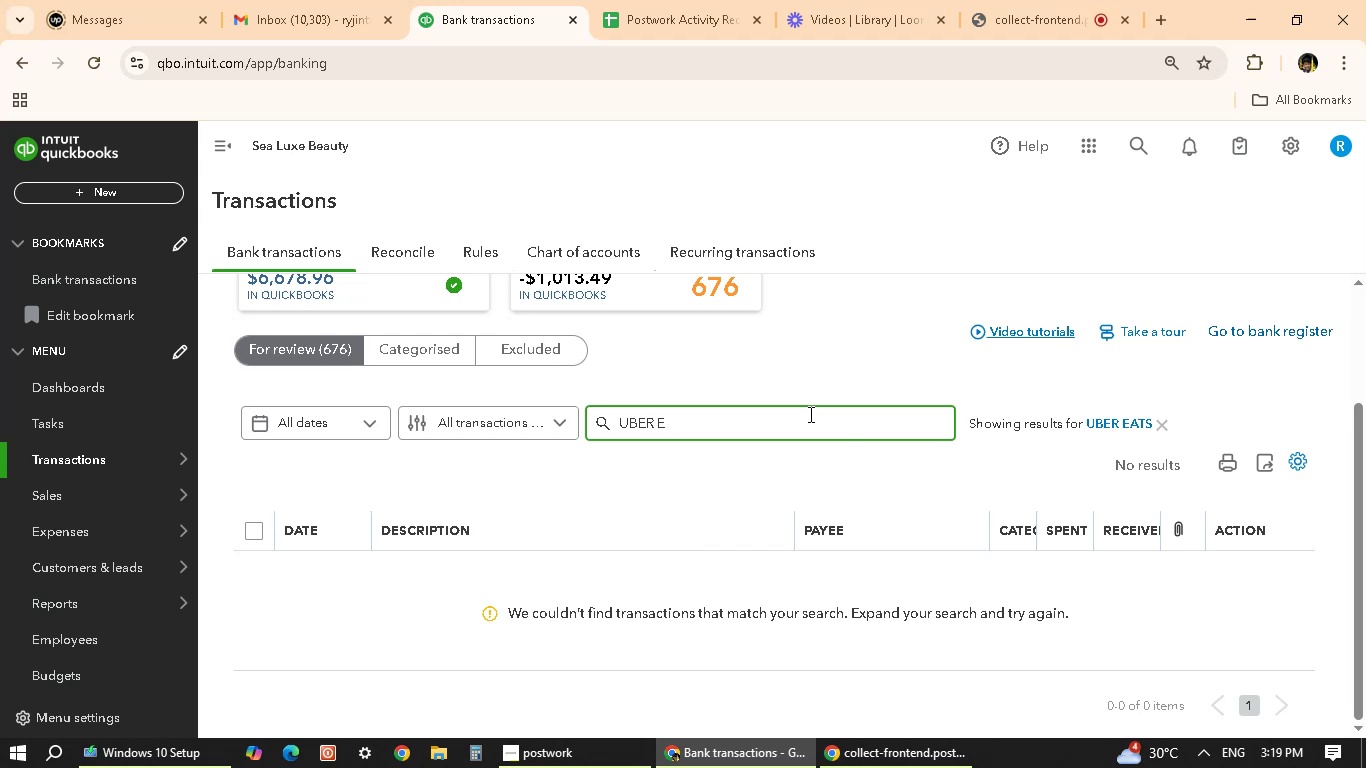 
key(Backspace)
 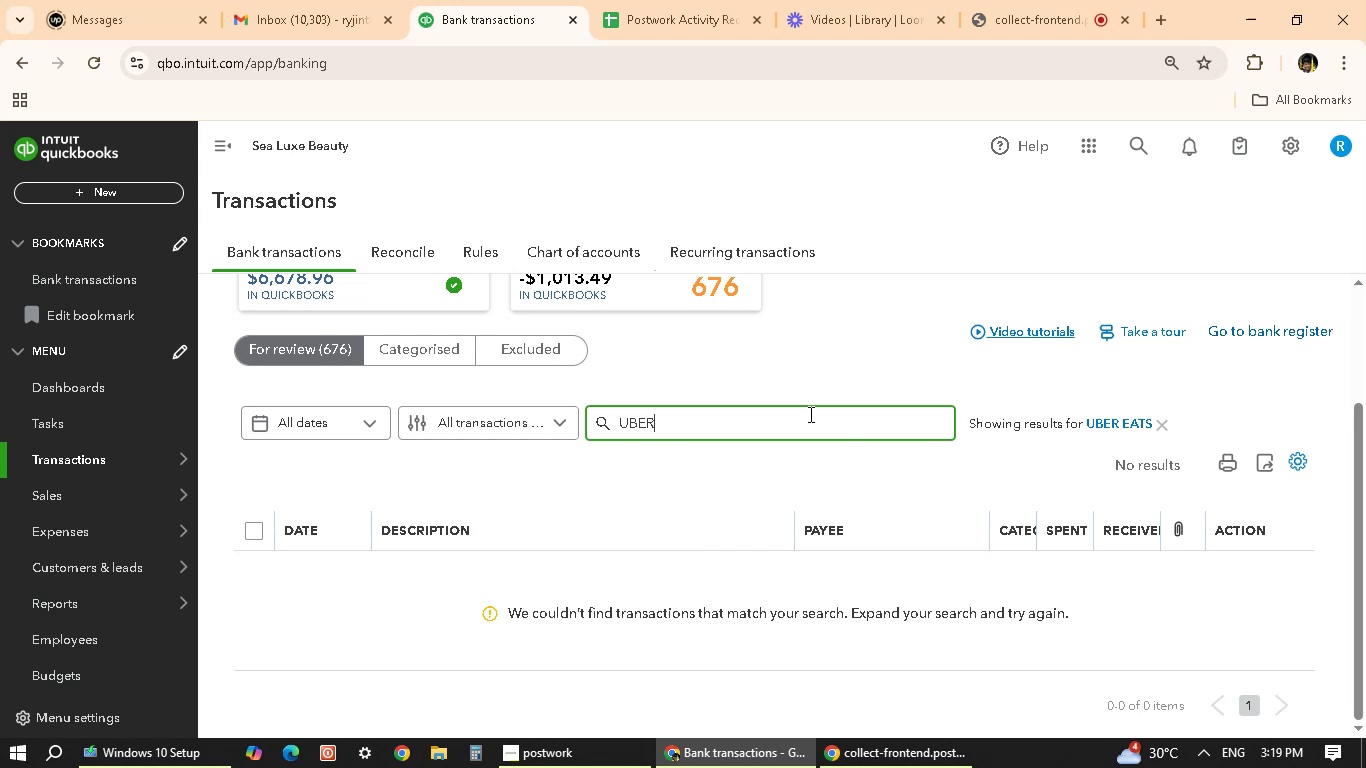 
key(Enter)
 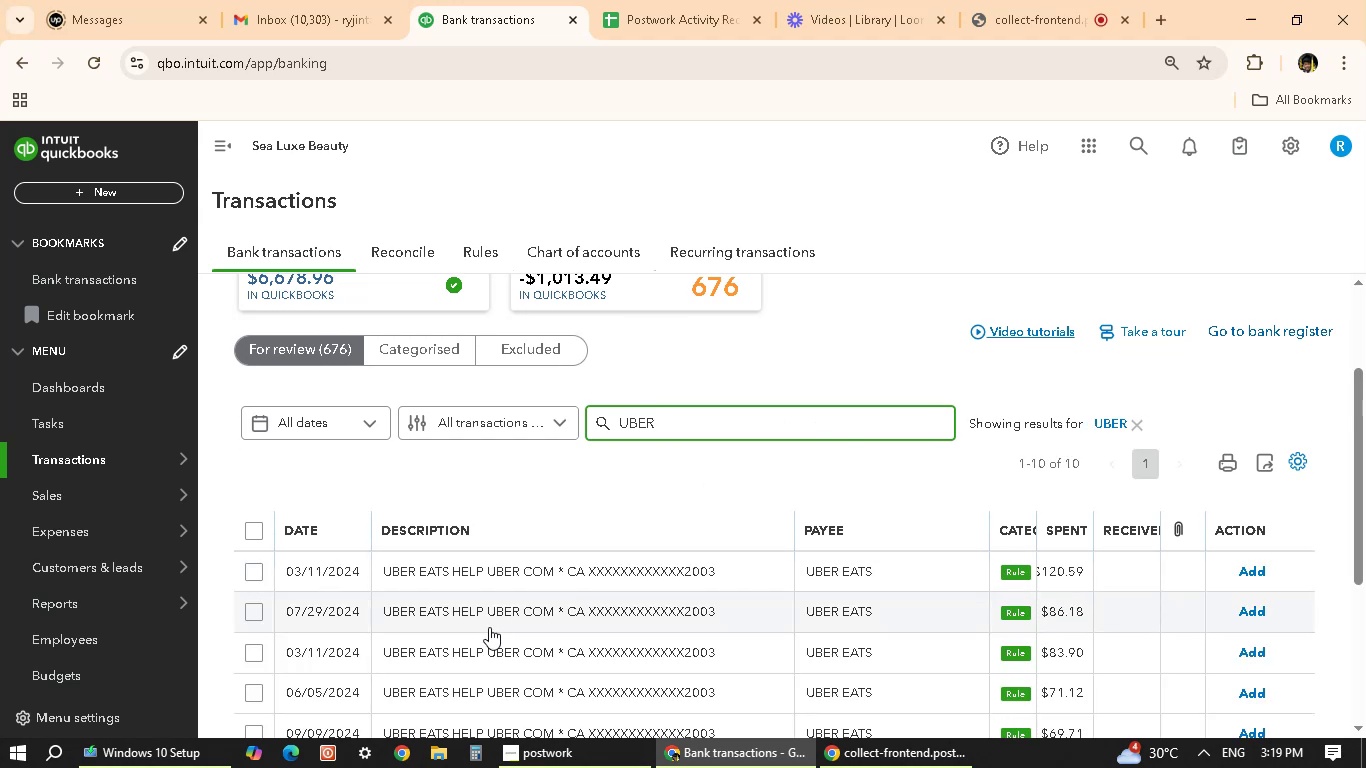 
scroll: coordinate [489, 627], scroll_direction: down, amount: 5.0
 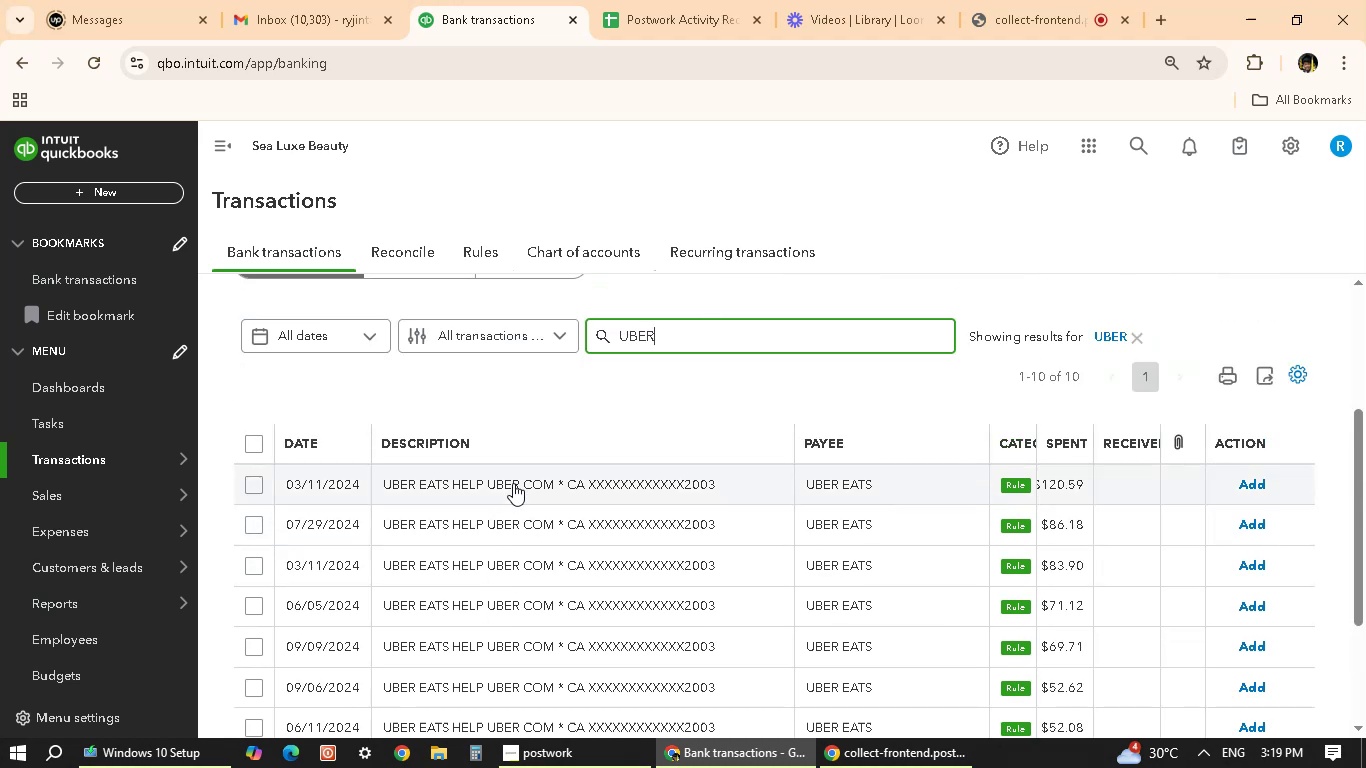 
left_click([517, 478])
 